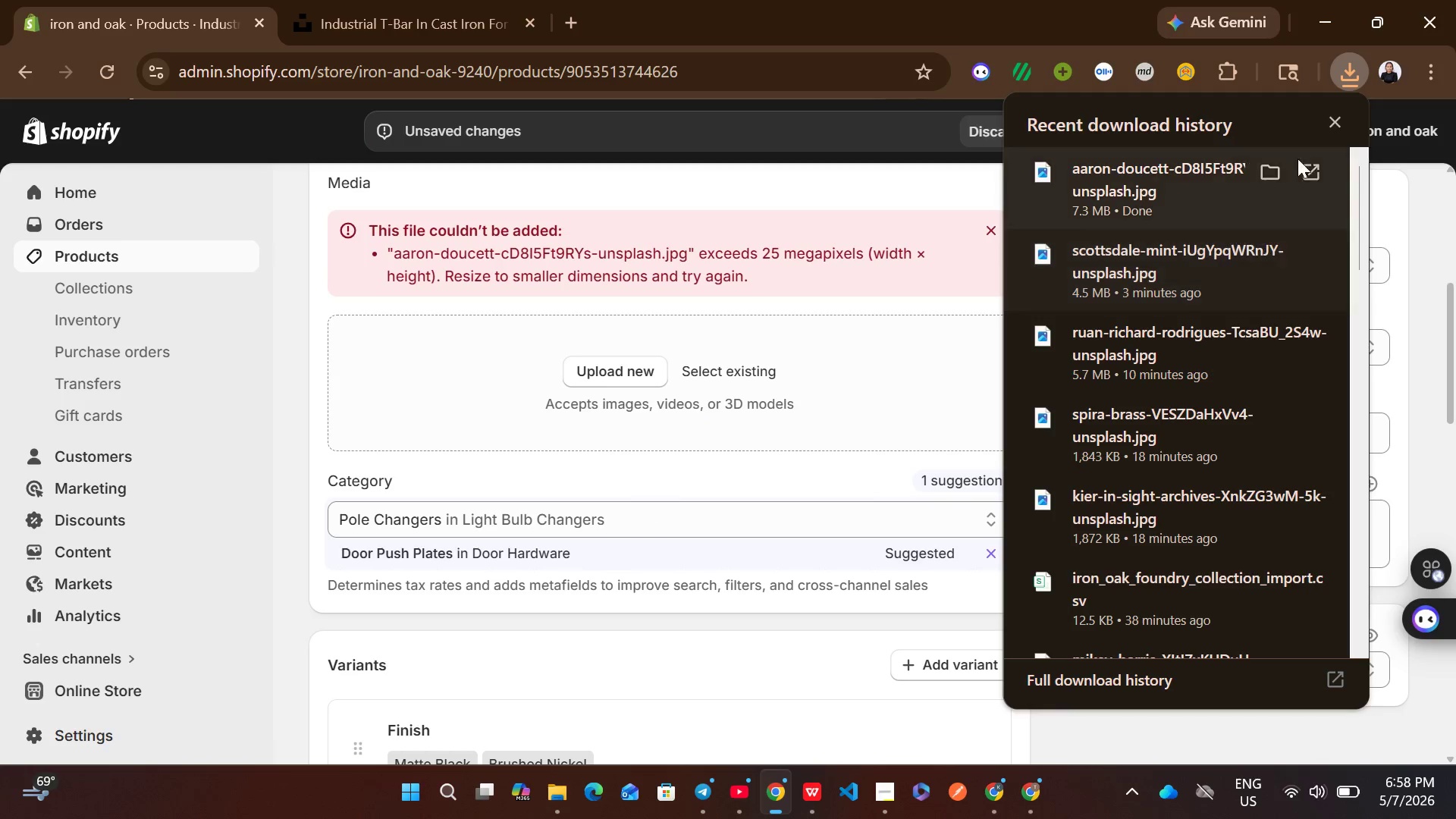 
left_click([1338, 122])
 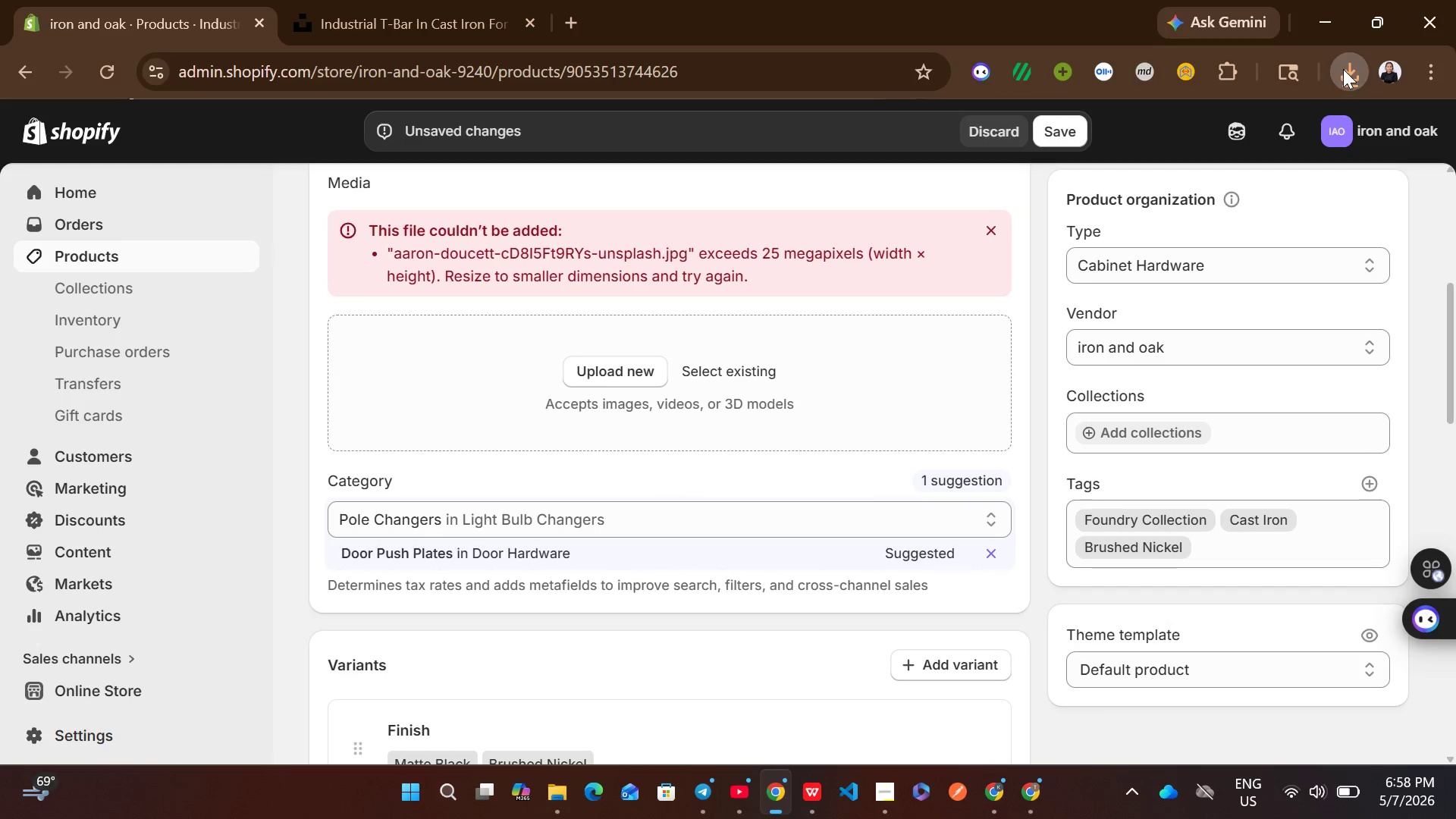 
left_click([1343, 69])
 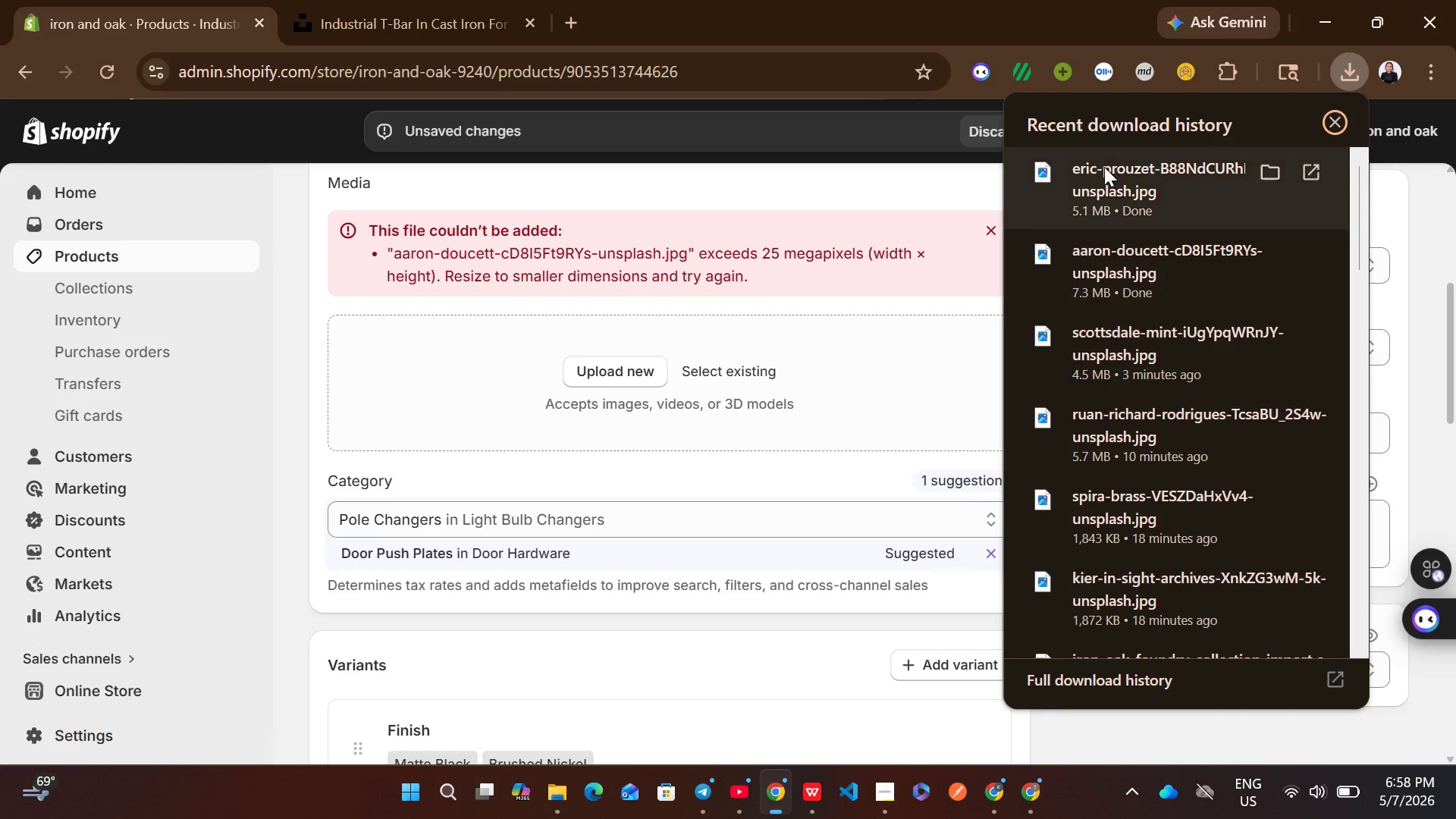 
left_click_drag(start_coordinate=[1107, 182], to_coordinate=[739, 414])
 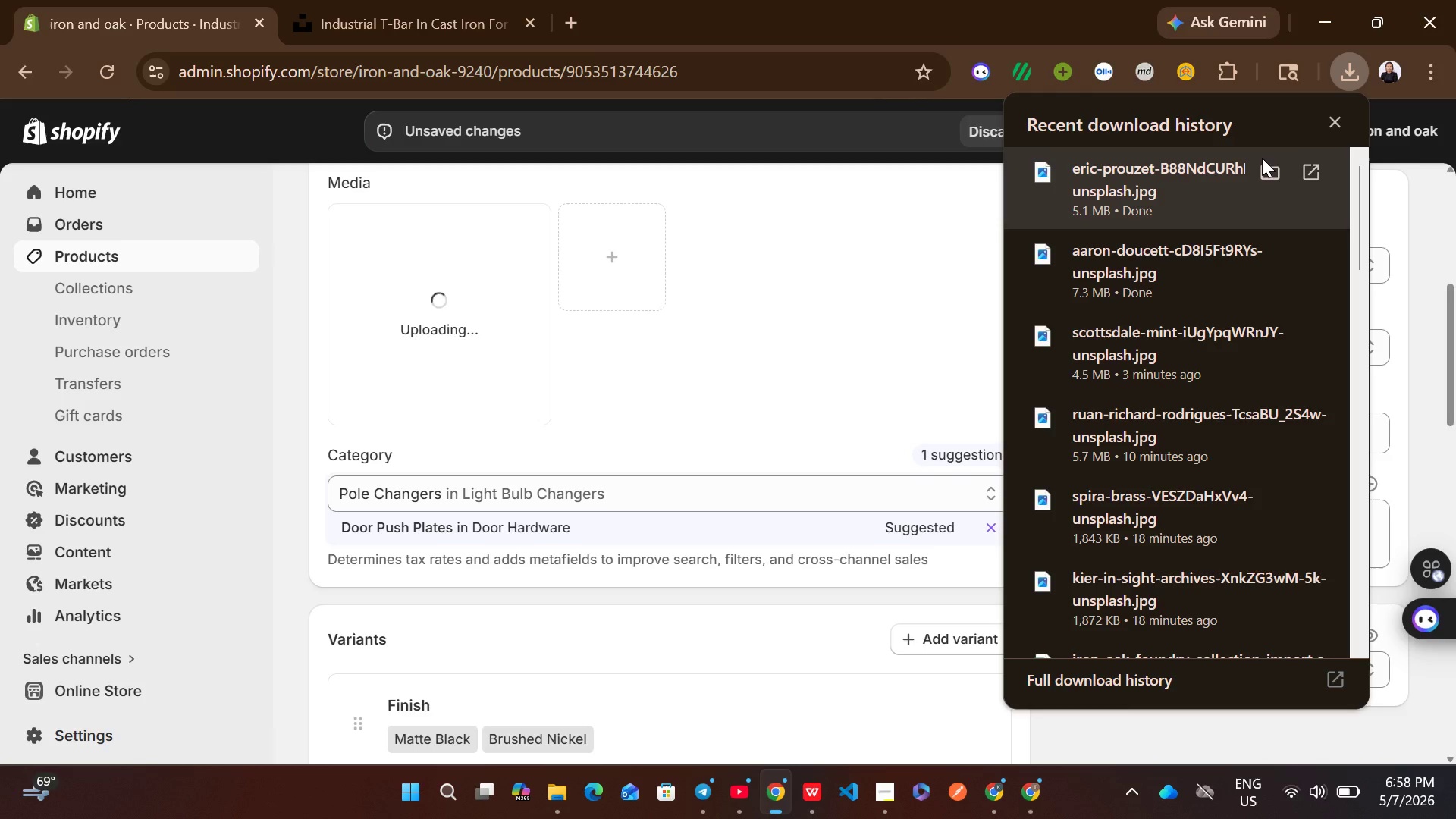 
left_click([1336, 127])
 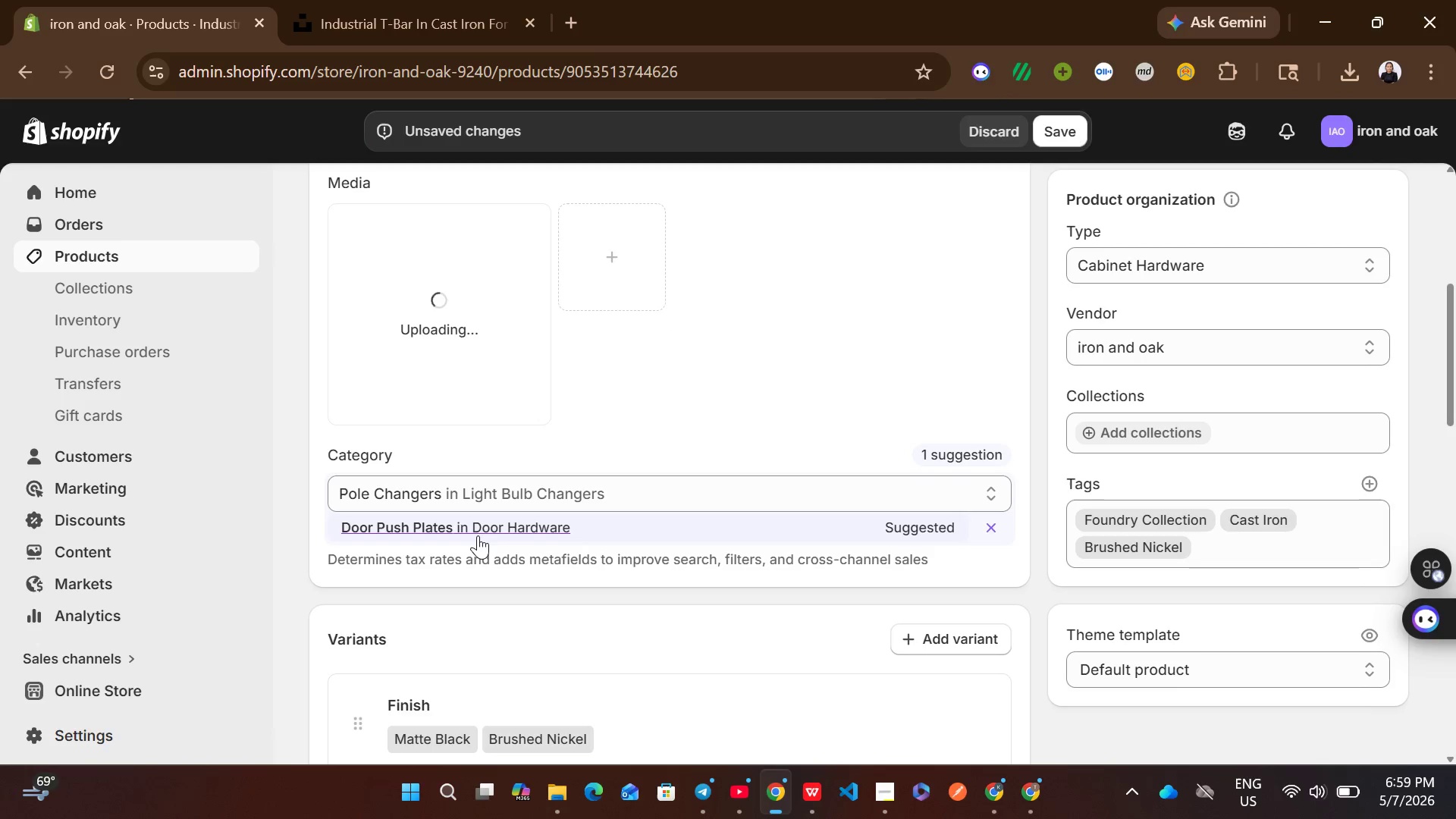 
wait(7.48)
 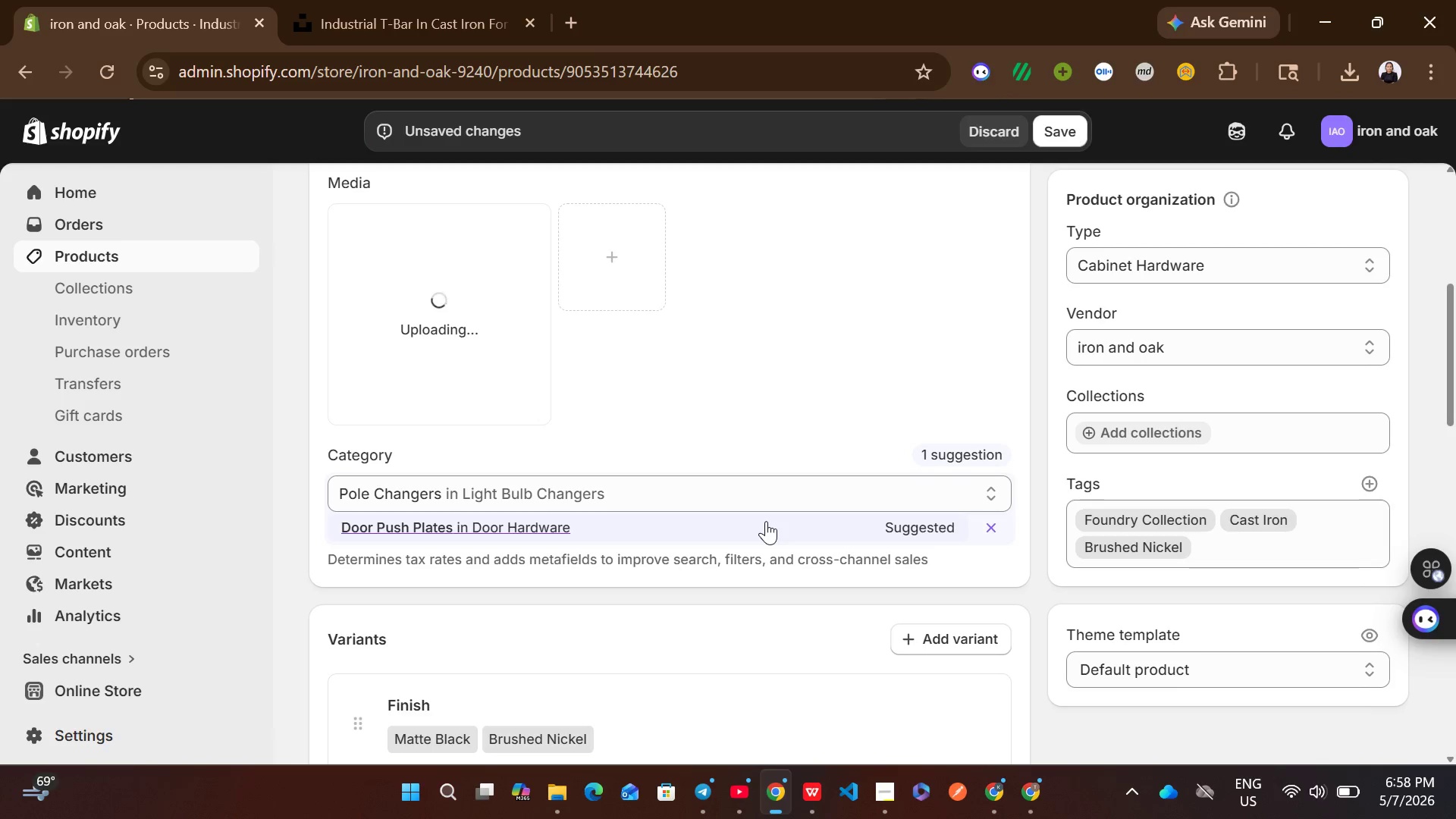 
left_click([478, 535])
 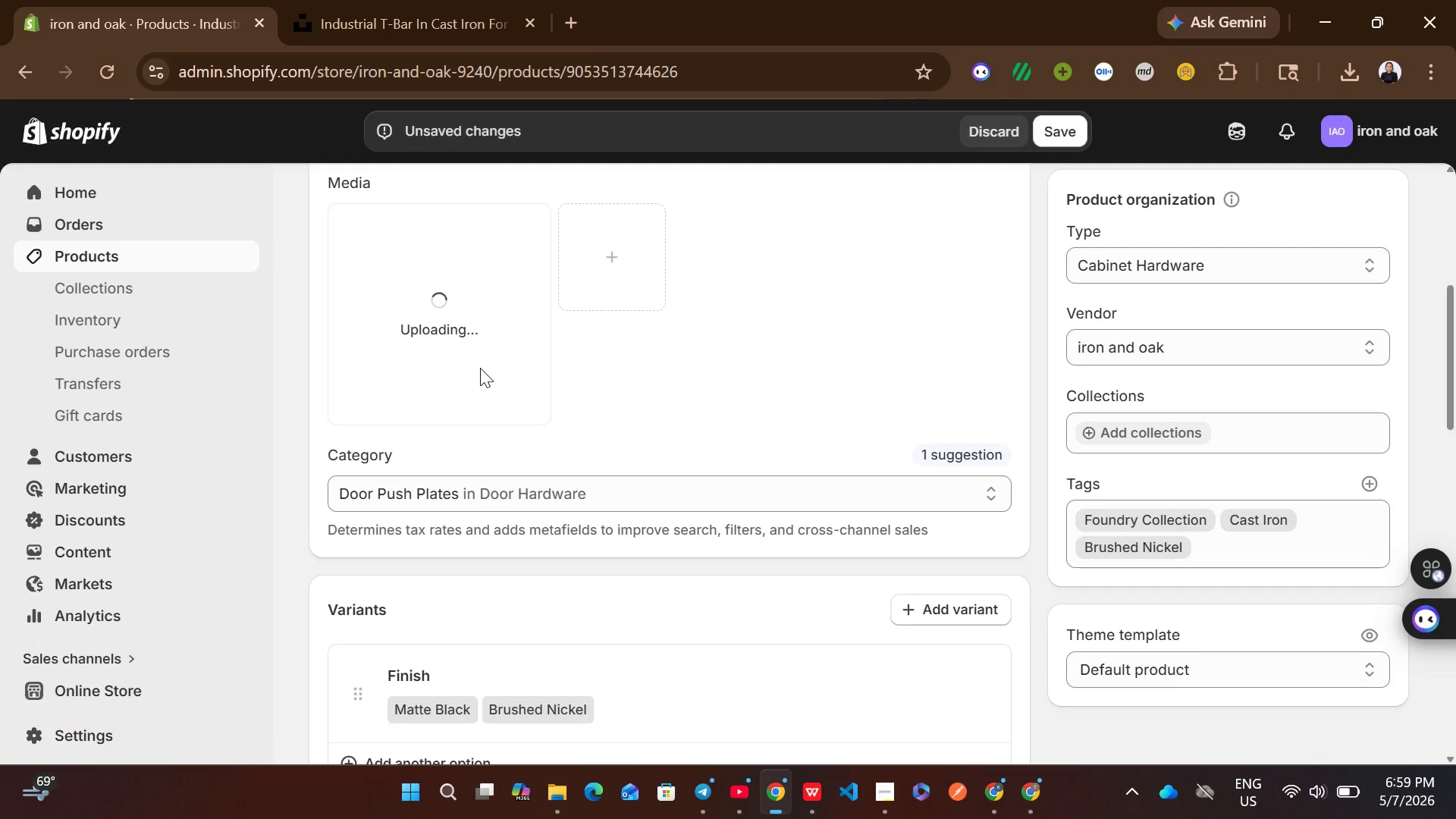 
left_click([490, 494])
 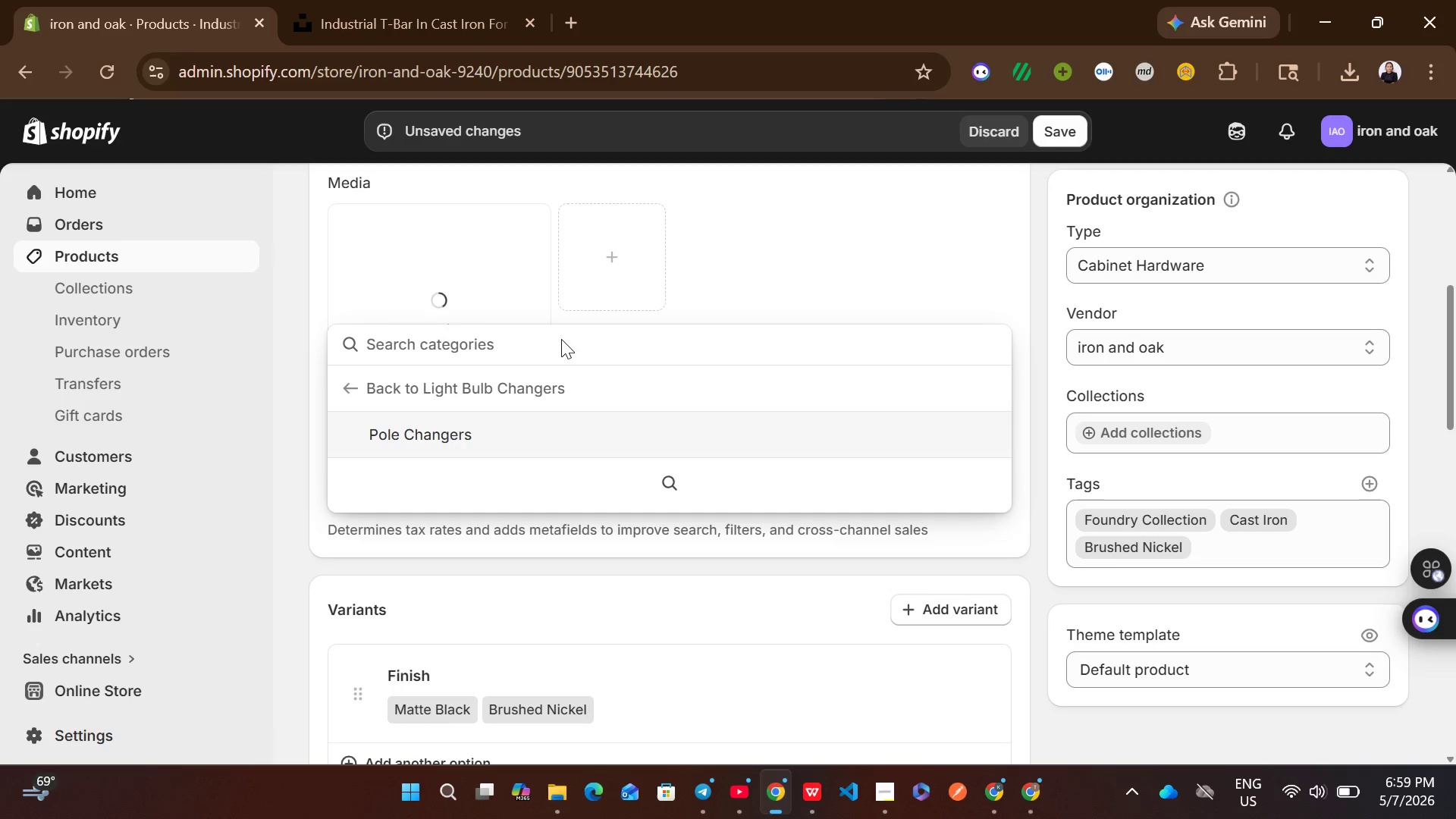 
type(cabinet g)
key(Backspace)
 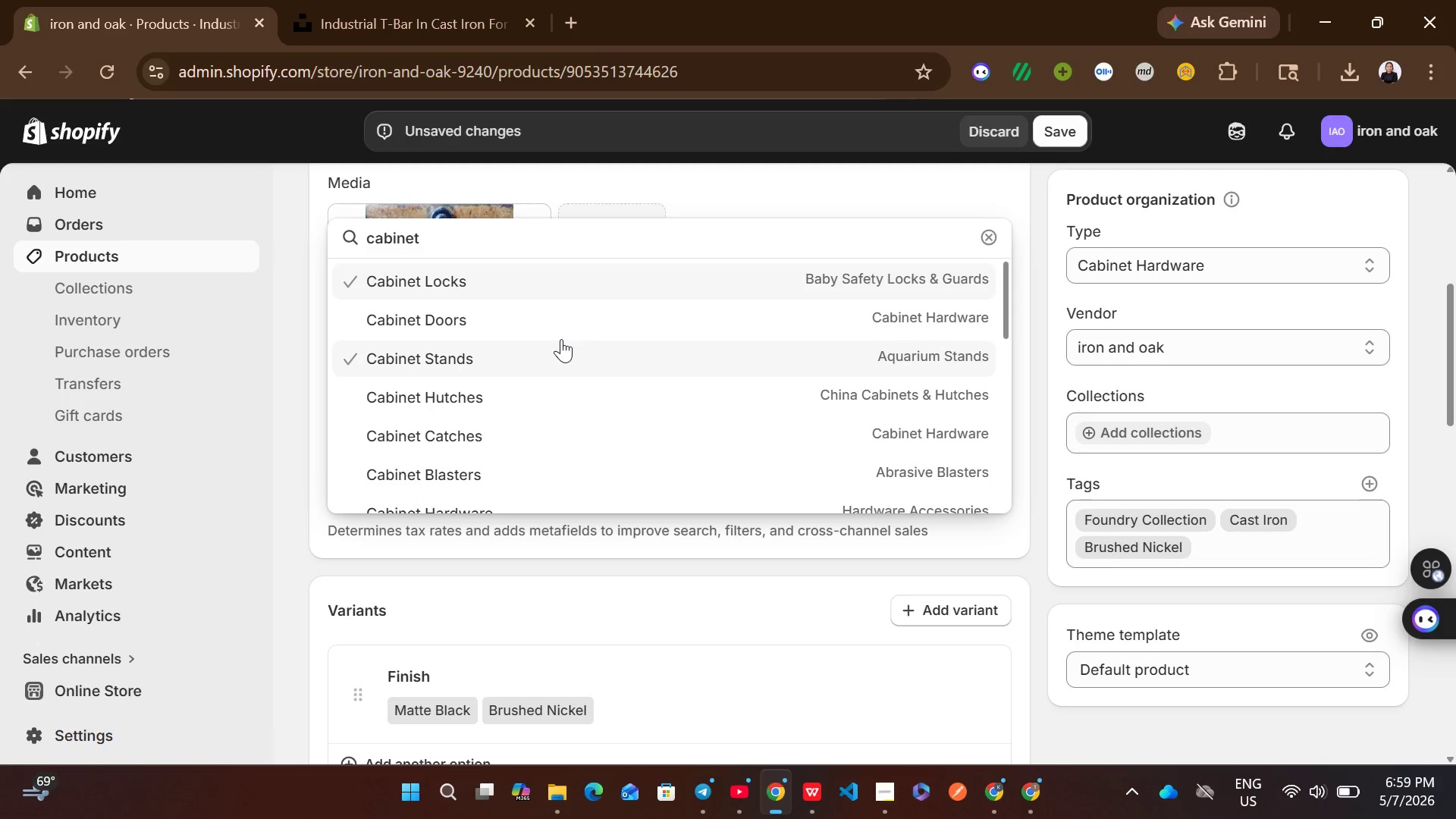 
type(br)
 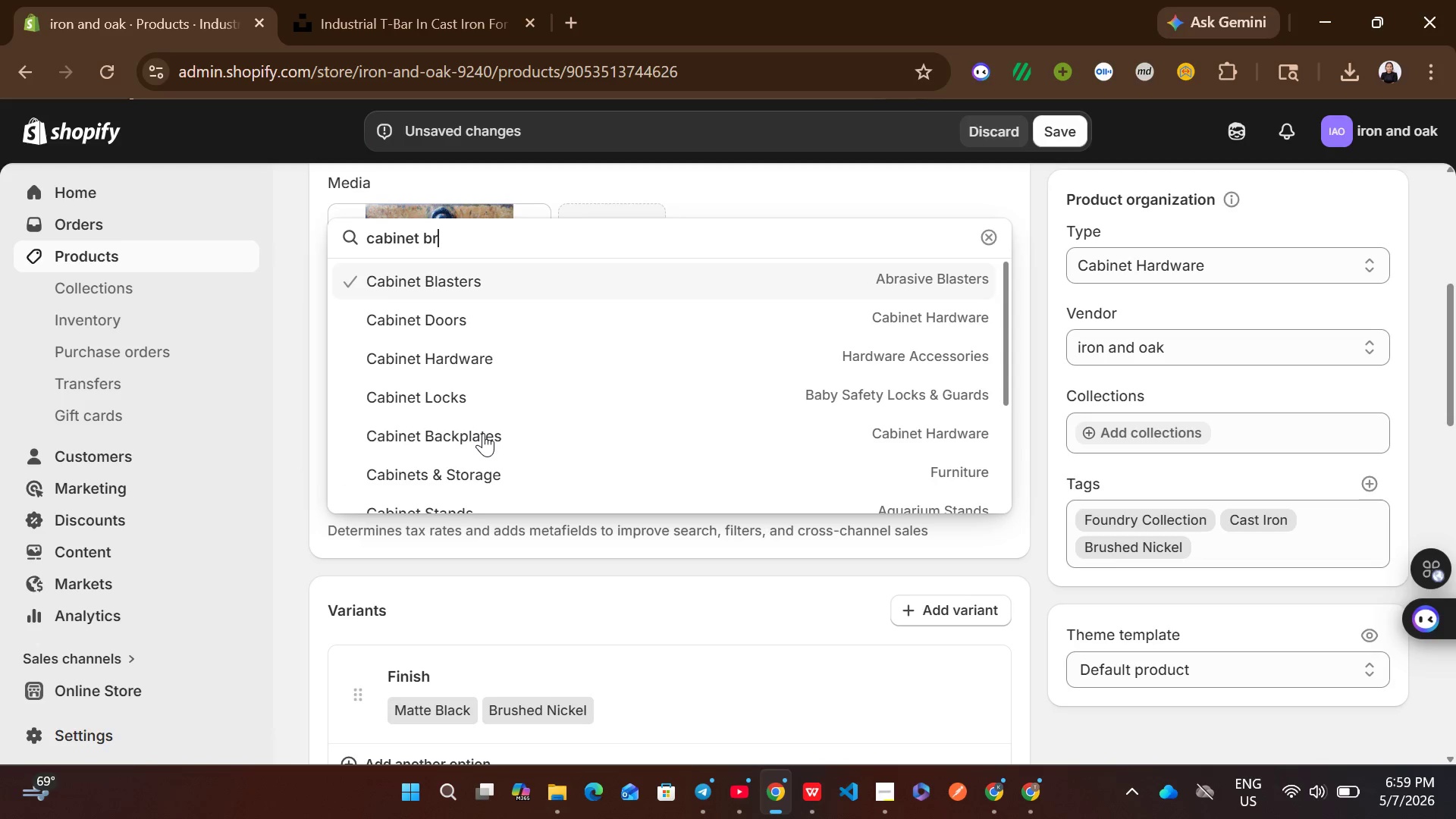 
wait(7.25)
 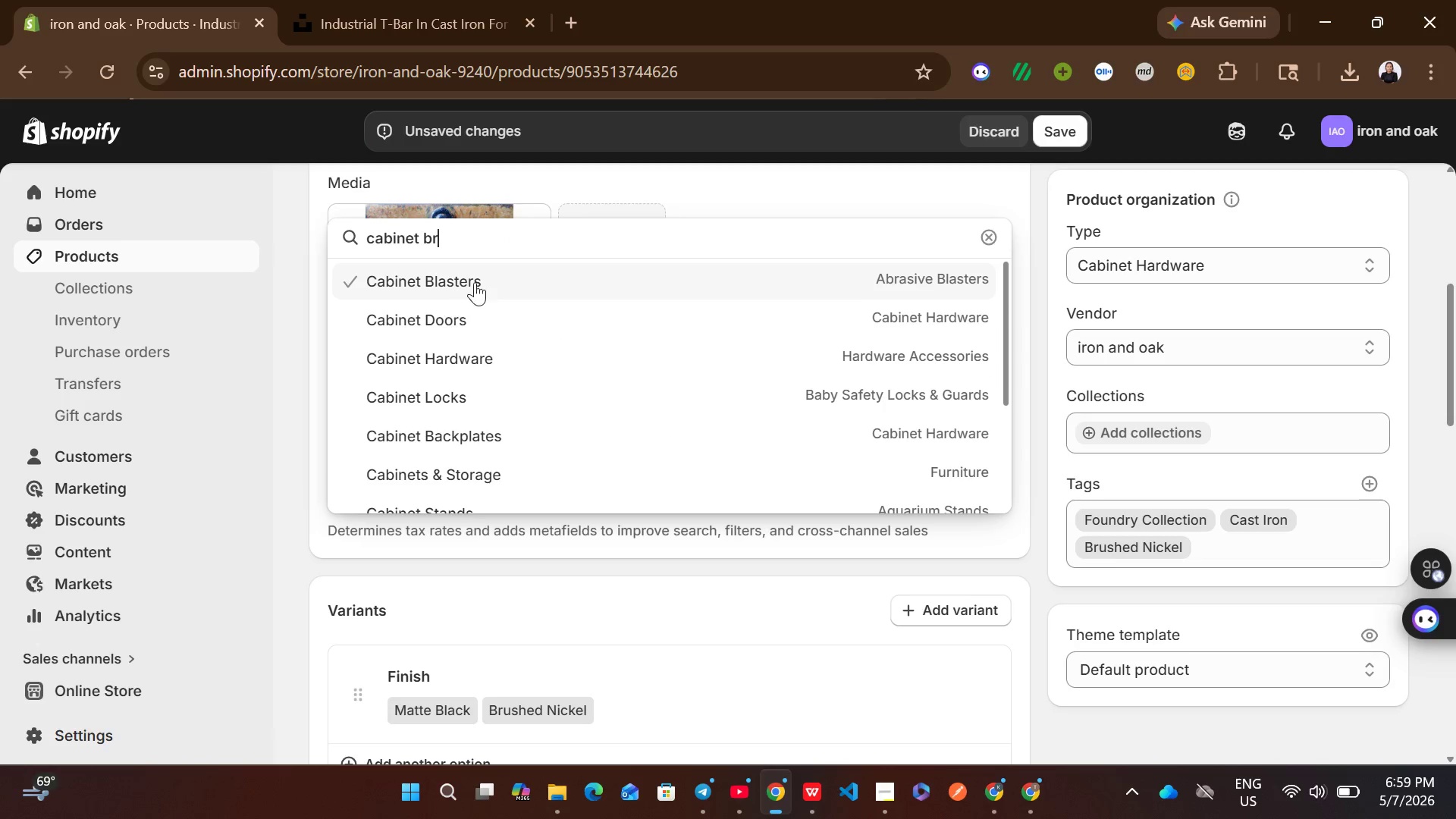 
left_click([485, 491])
 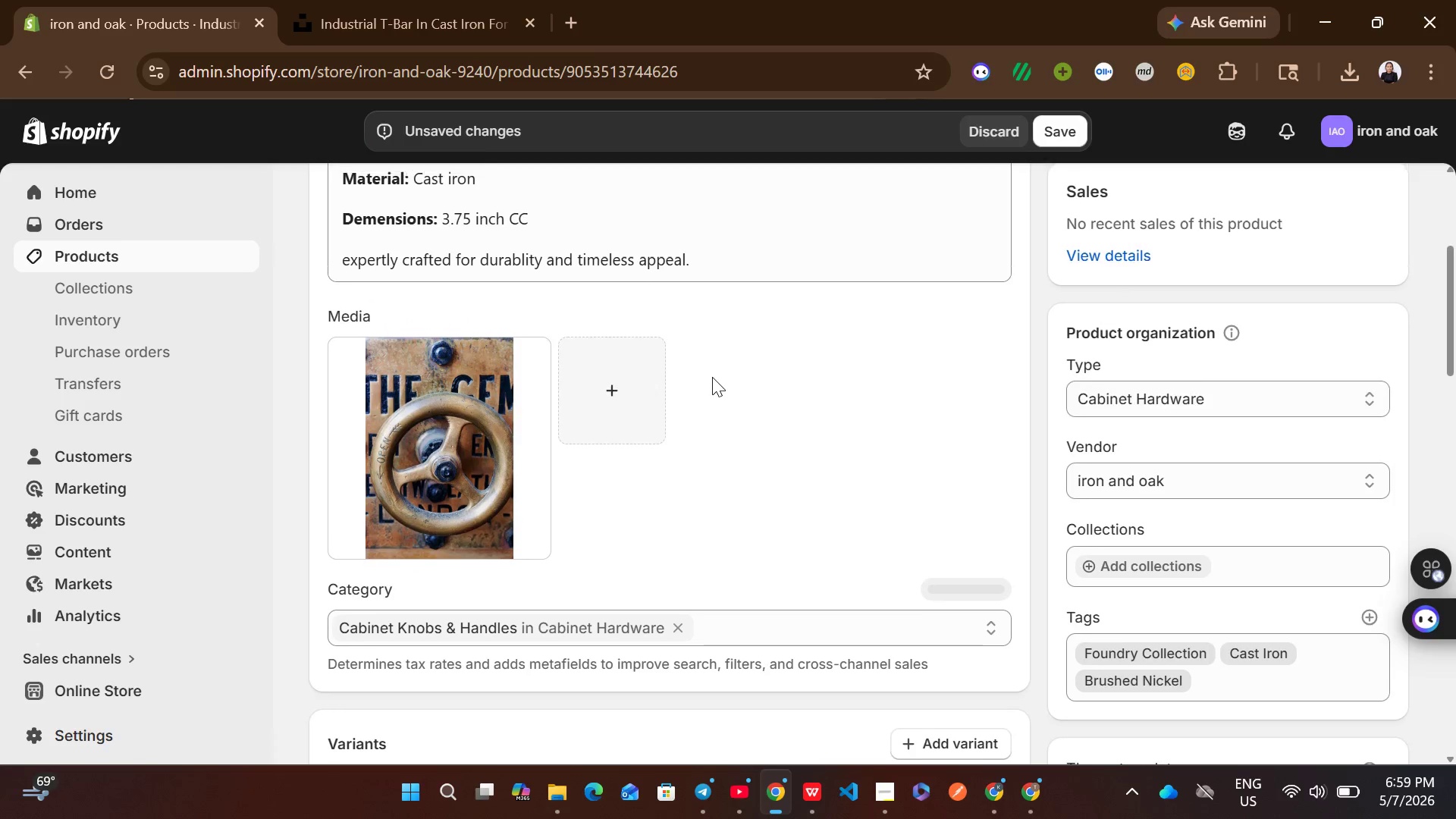 
left_click([450, 446])
 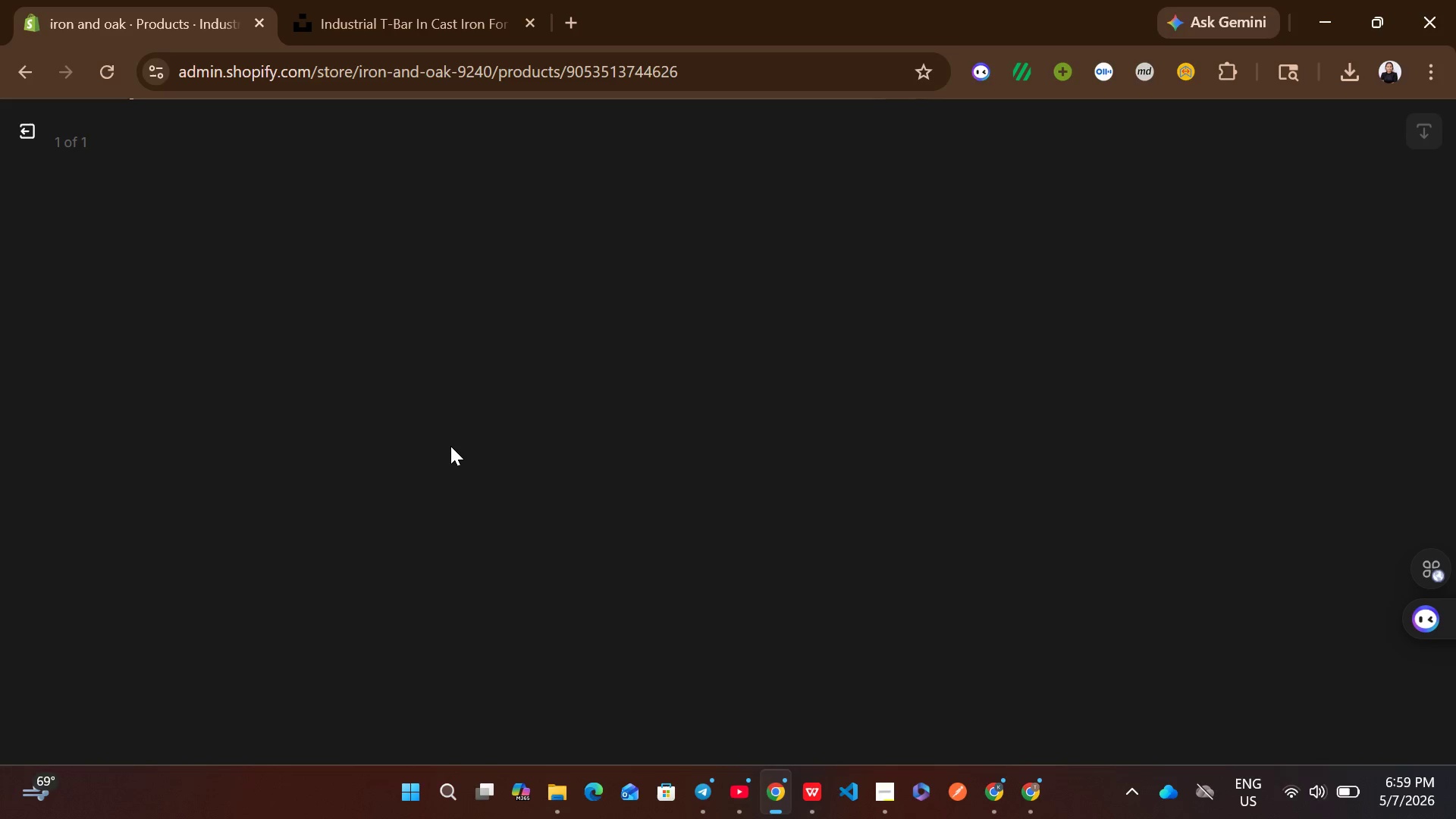 
wait(8.83)
 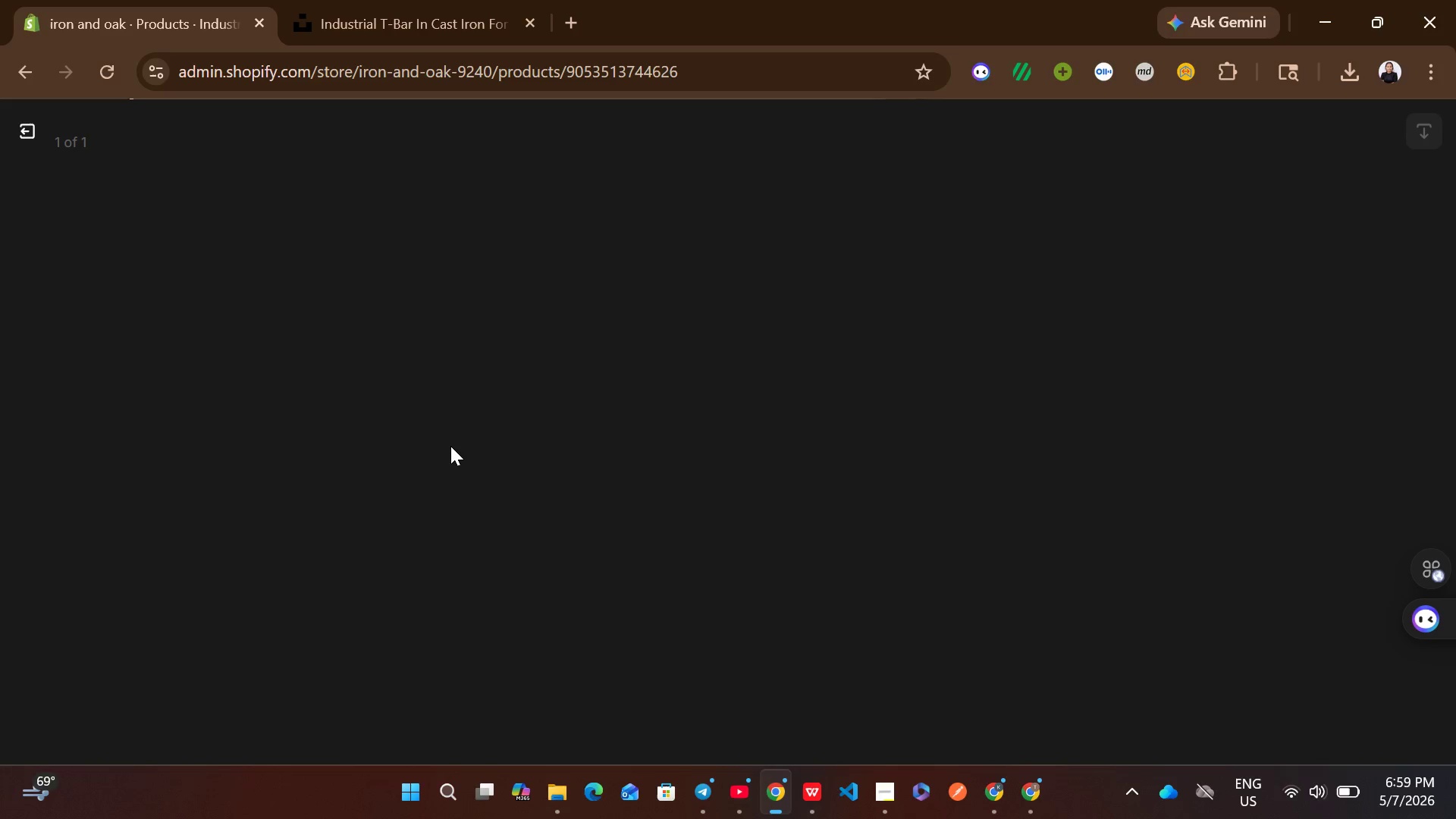 
left_click([1166, 369])
 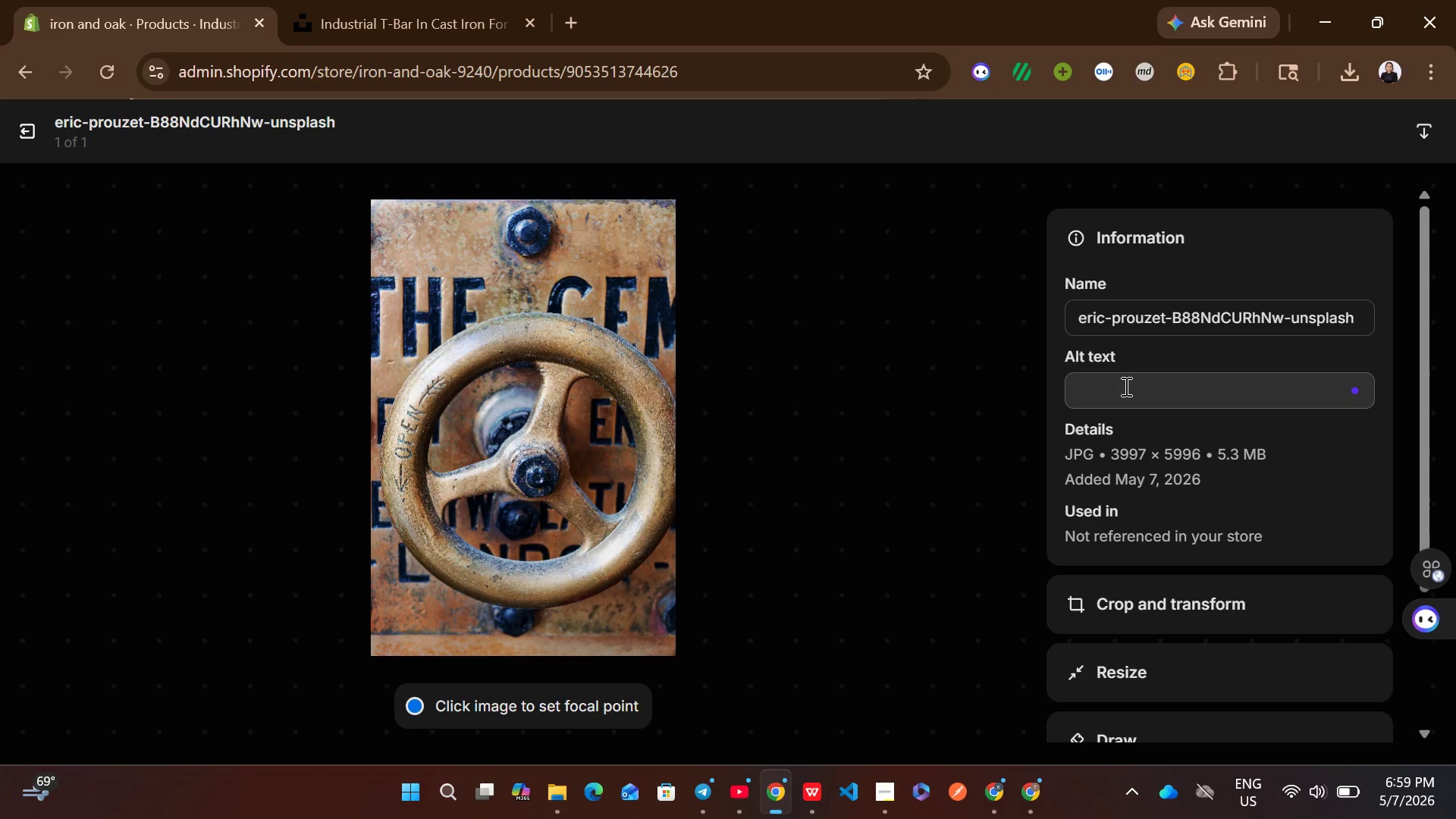 
left_click([1125, 386])
 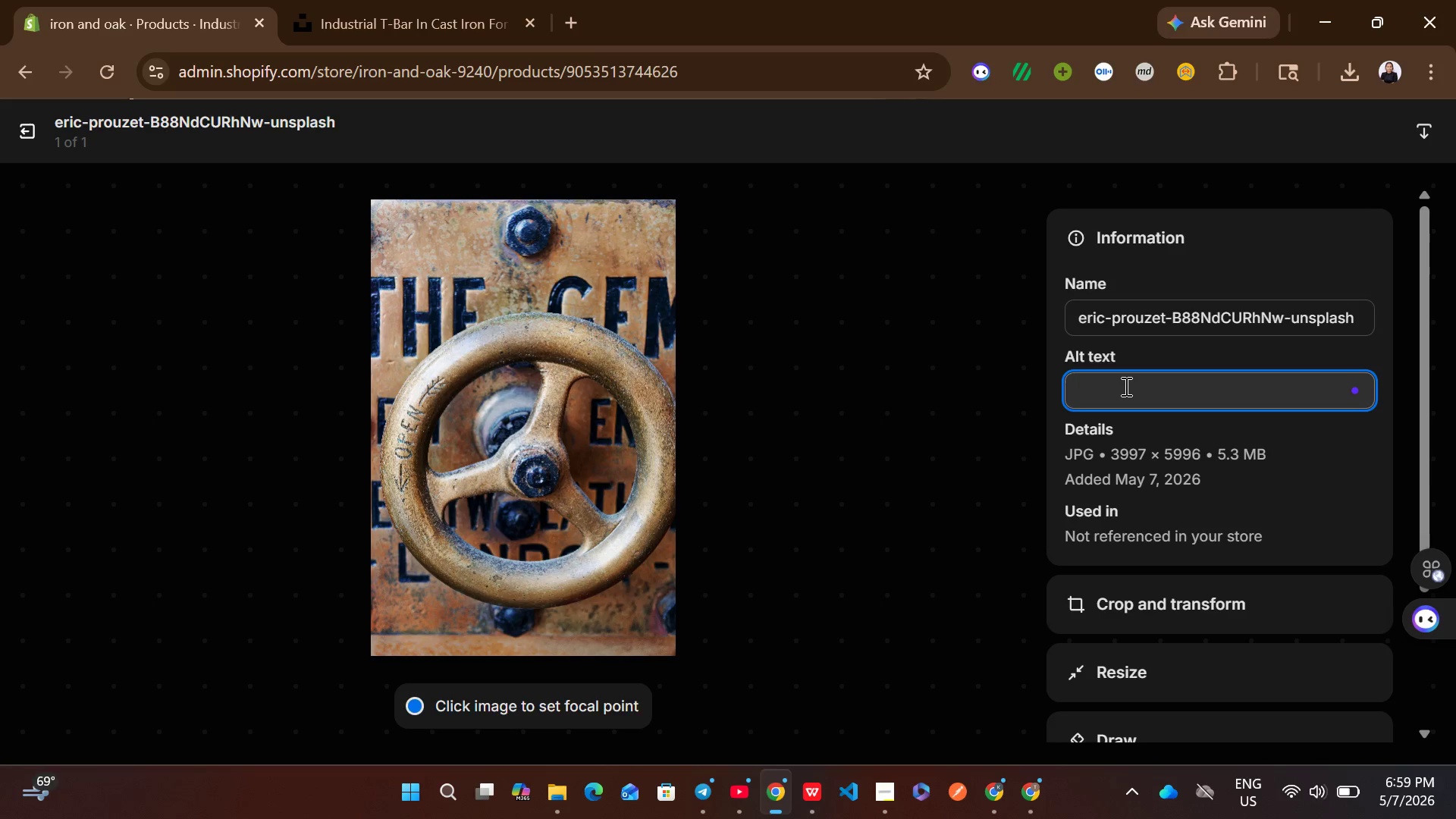 
key(Control+V)
 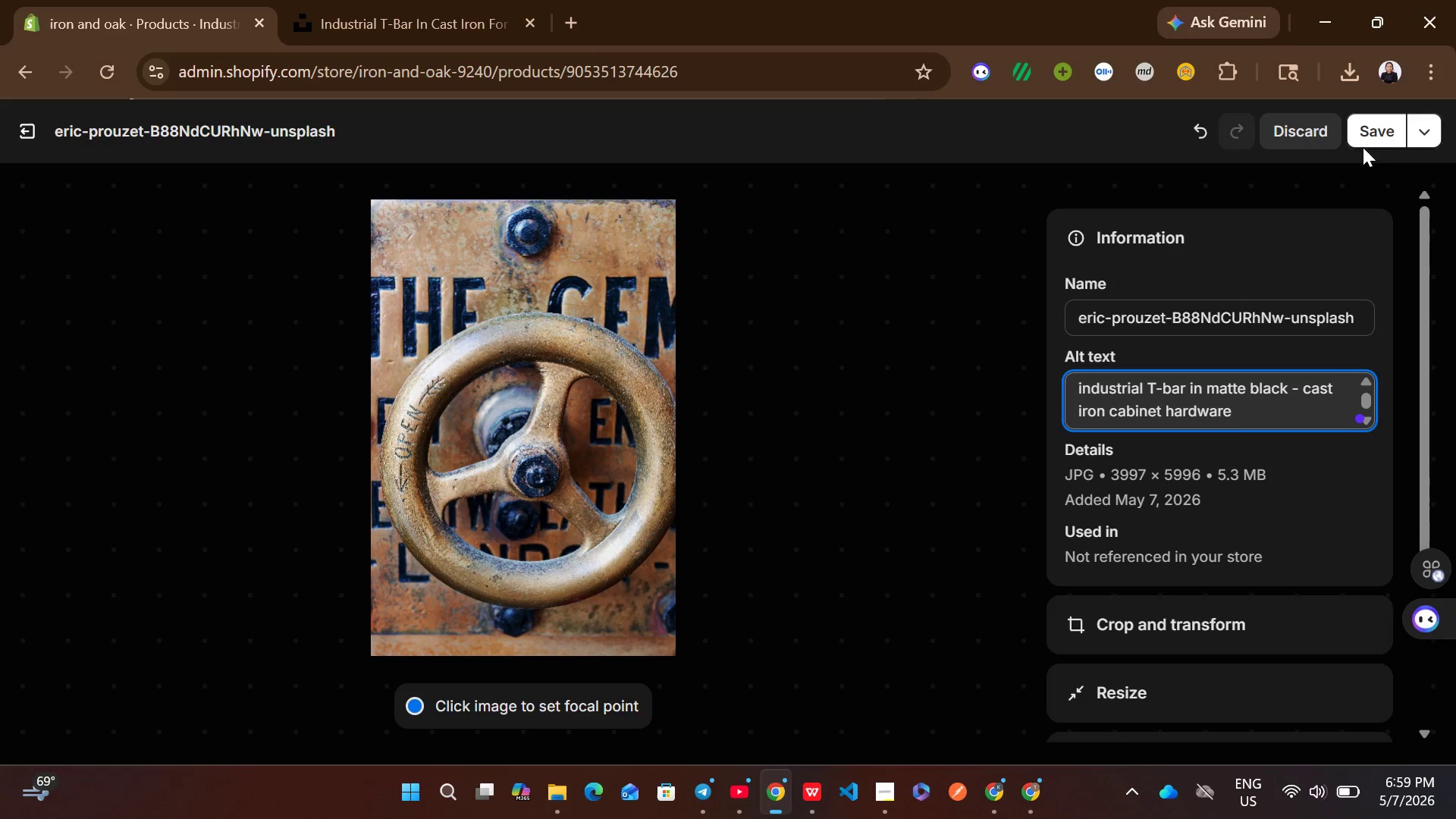 
left_click([1369, 121])
 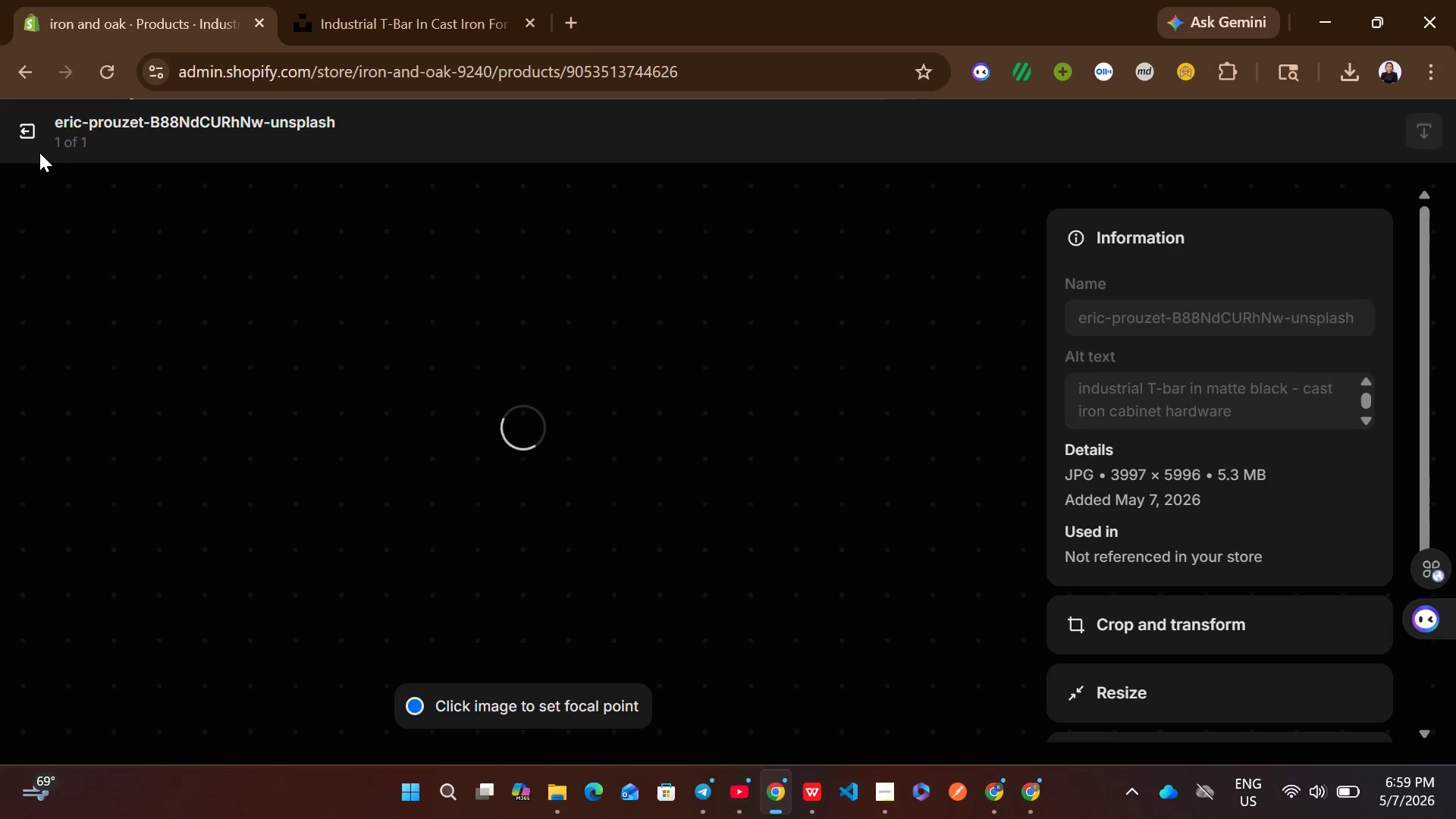 
left_click([26, 143])
 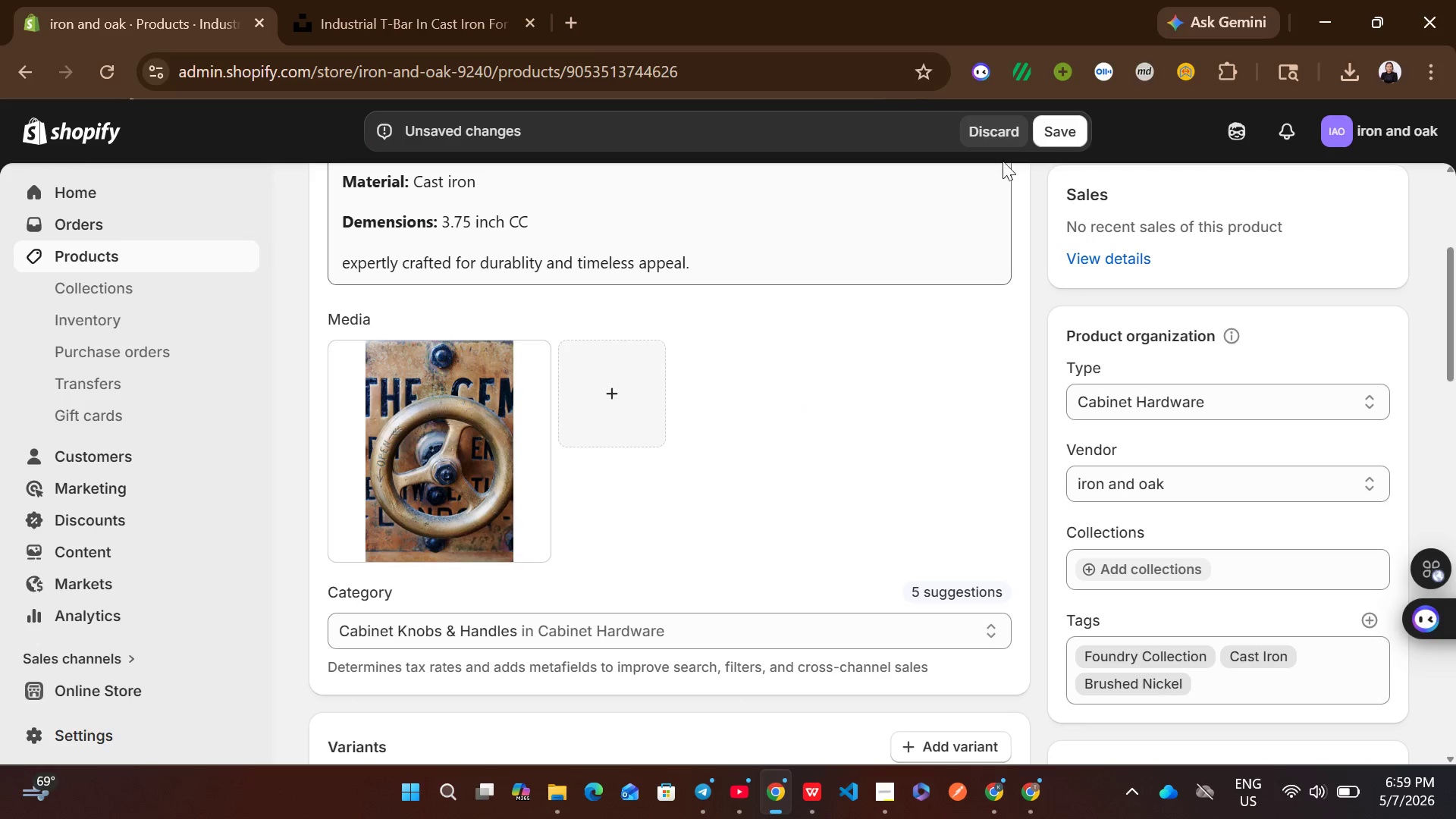 
left_click([1060, 137])
 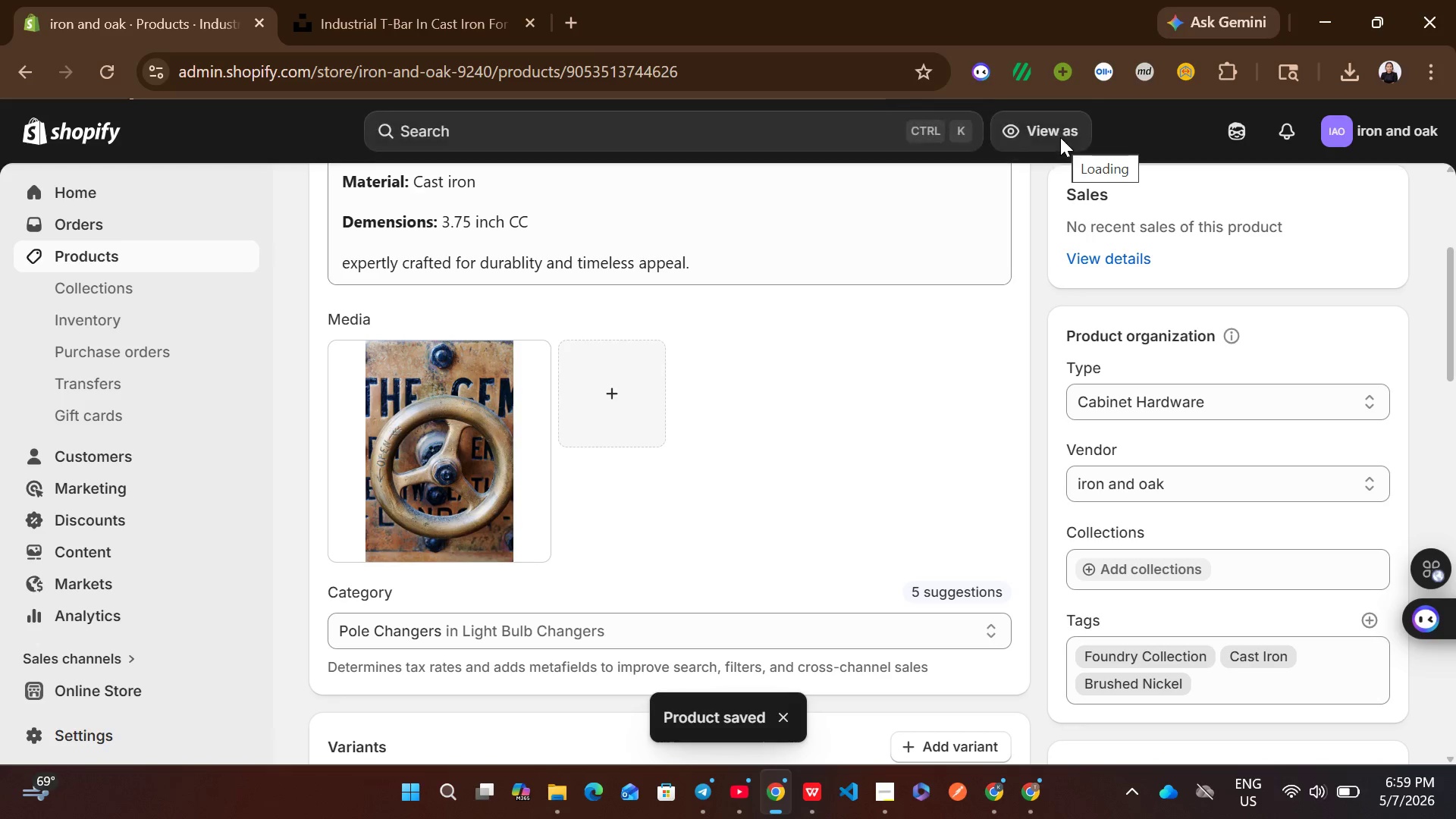 
wait(6.91)
 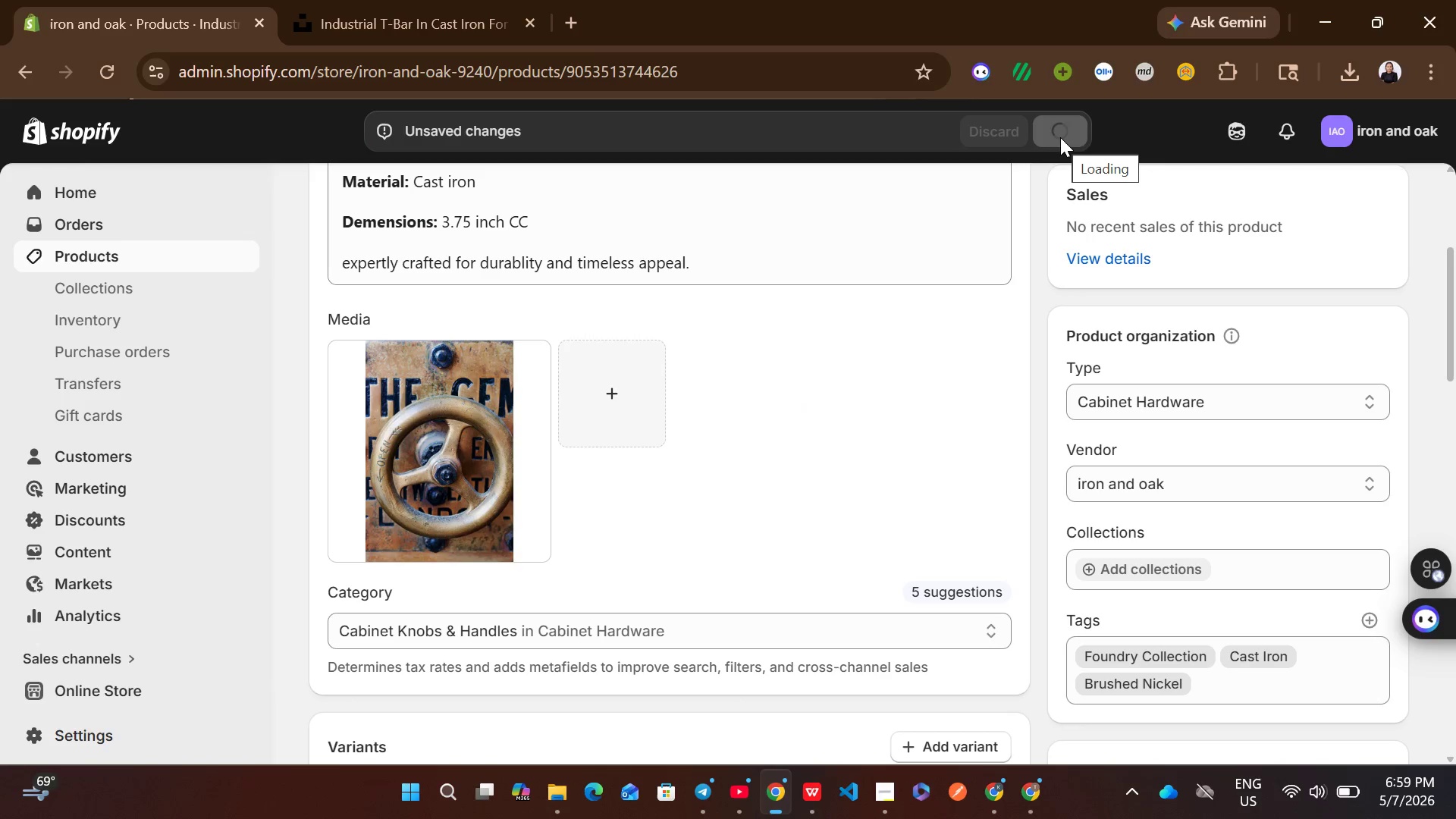 
left_click([314, 199])
 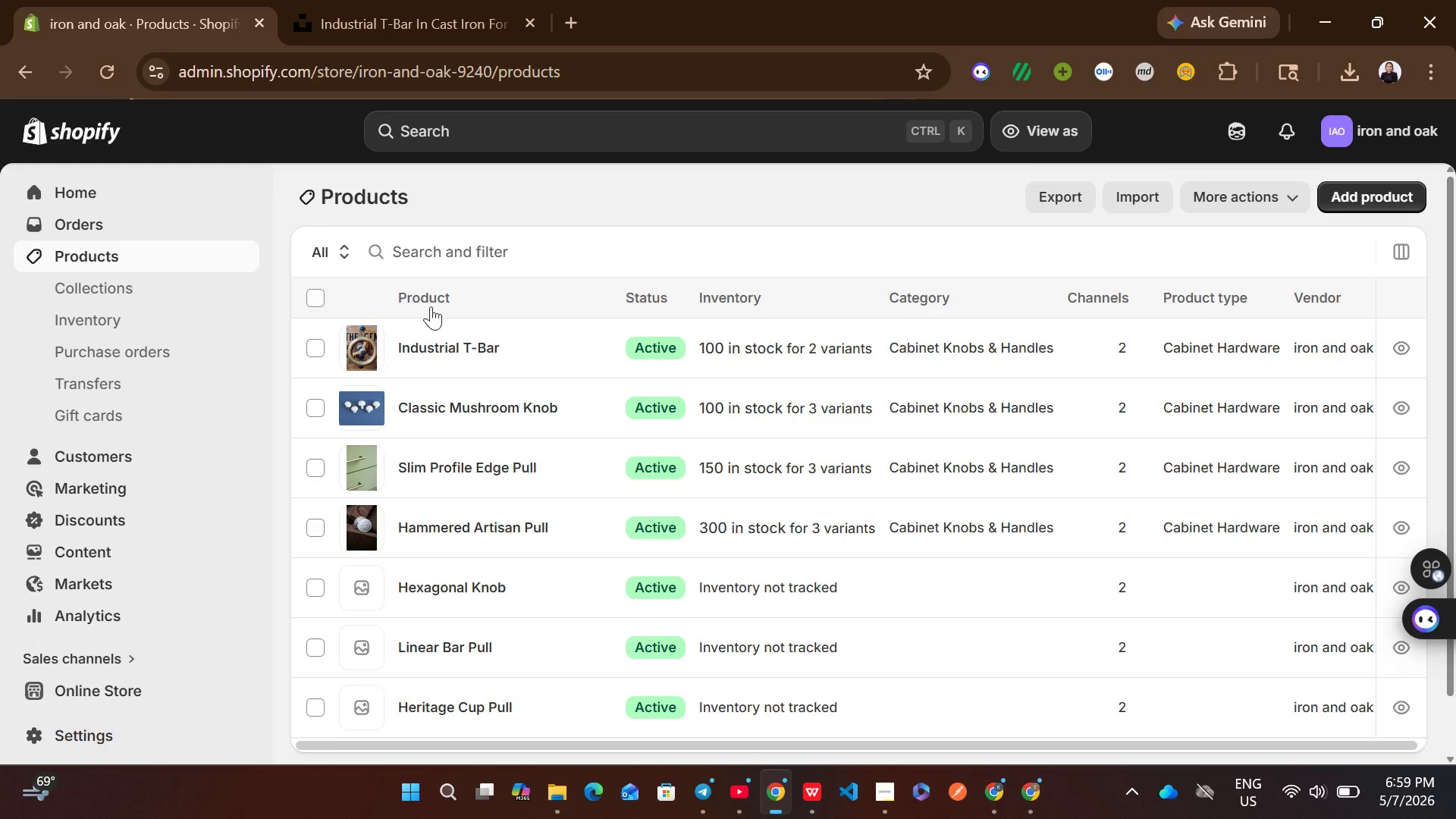 
wait(5.88)
 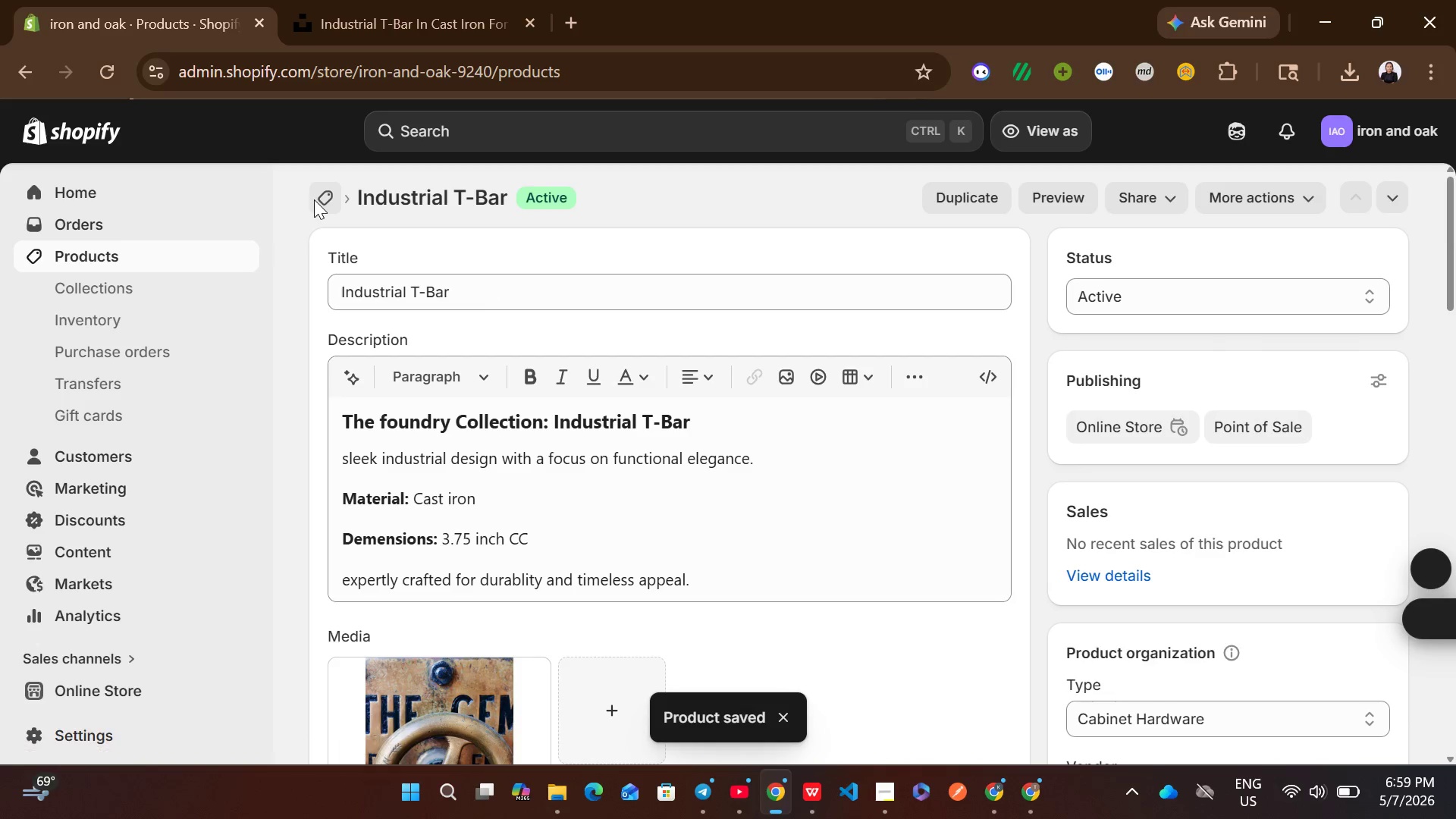 
left_click([877, 526])
 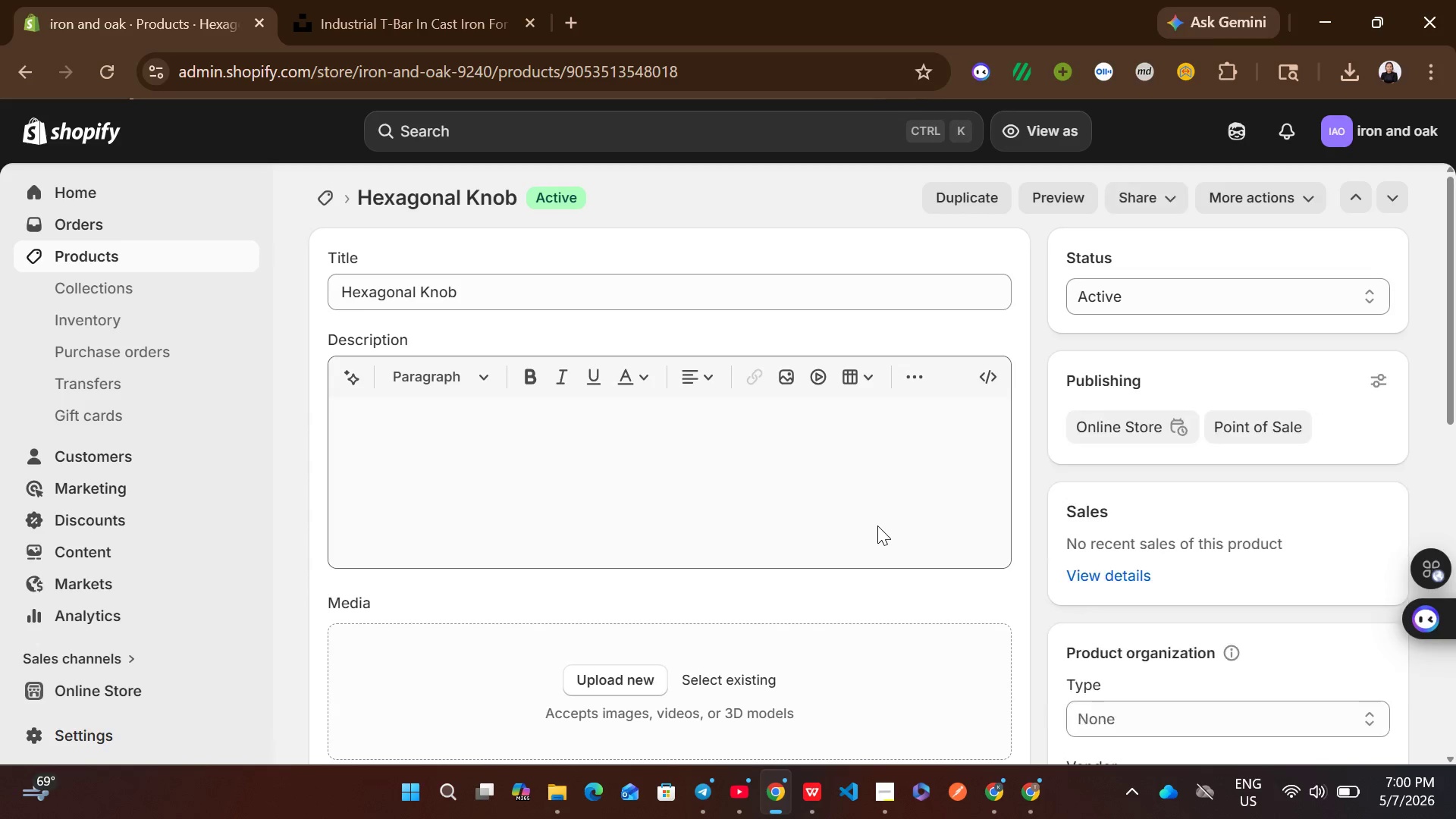 
wait(8.86)
 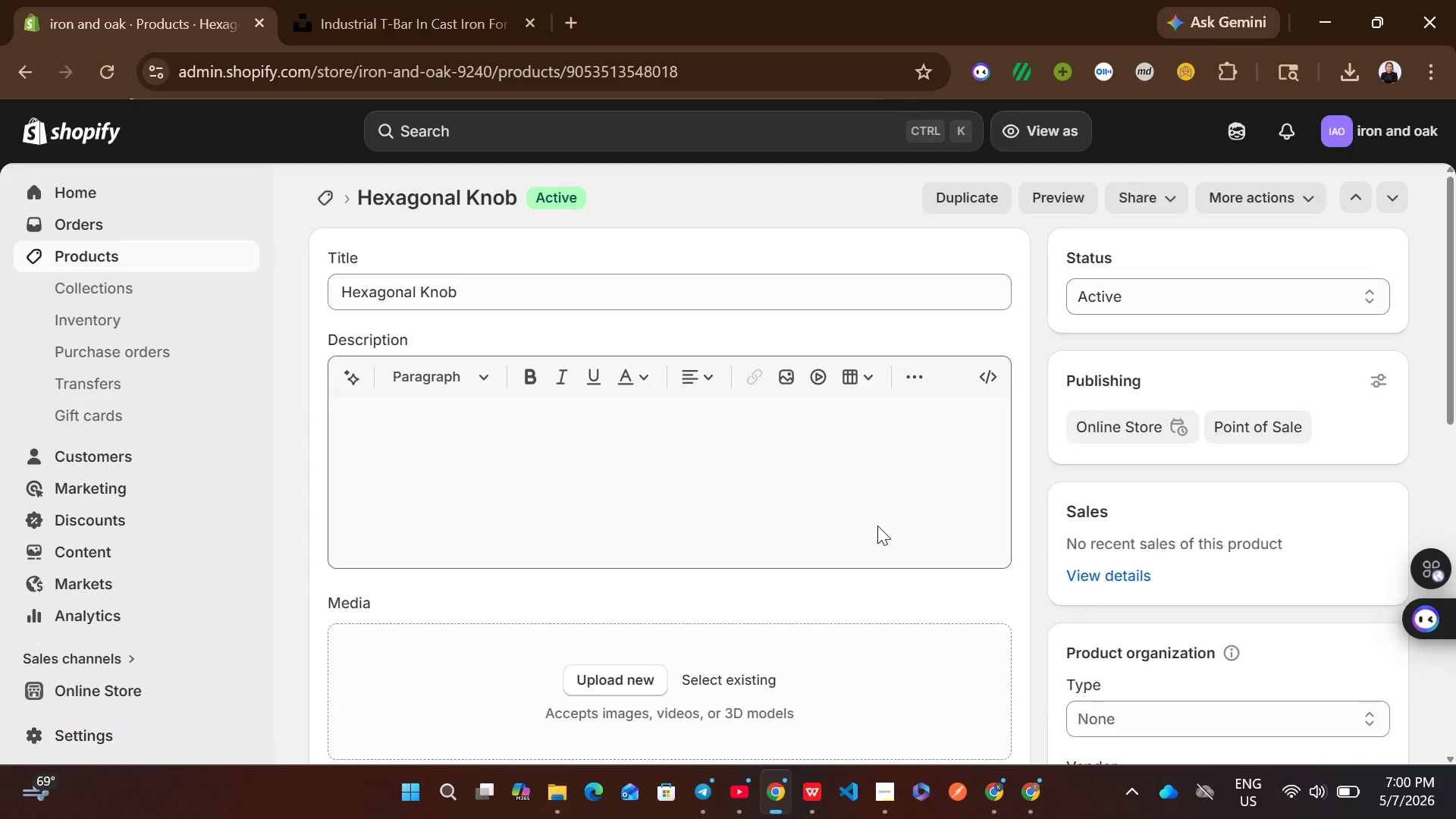 
left_click([733, 486])
 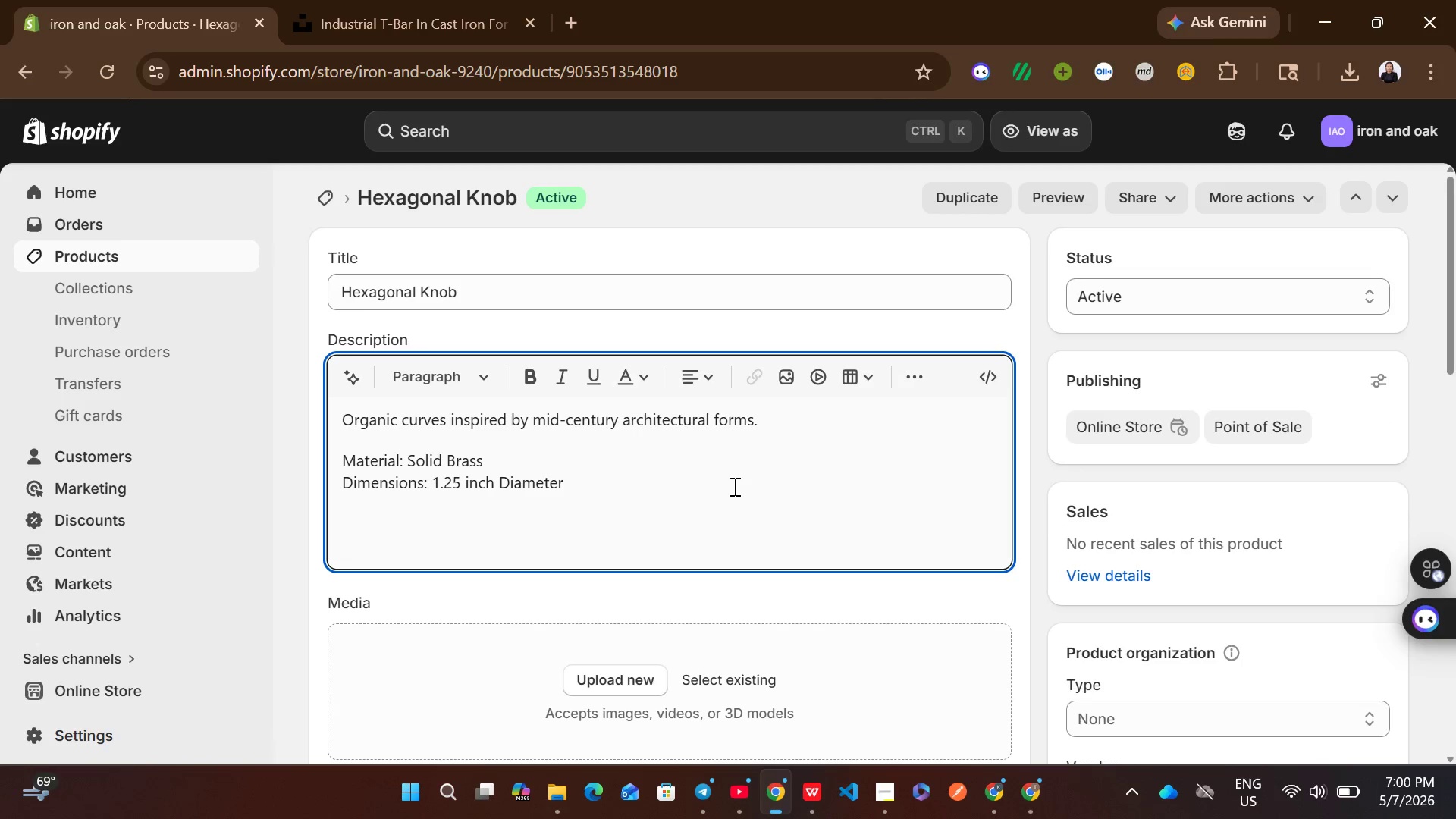 
key(Control+ControlLeft)
 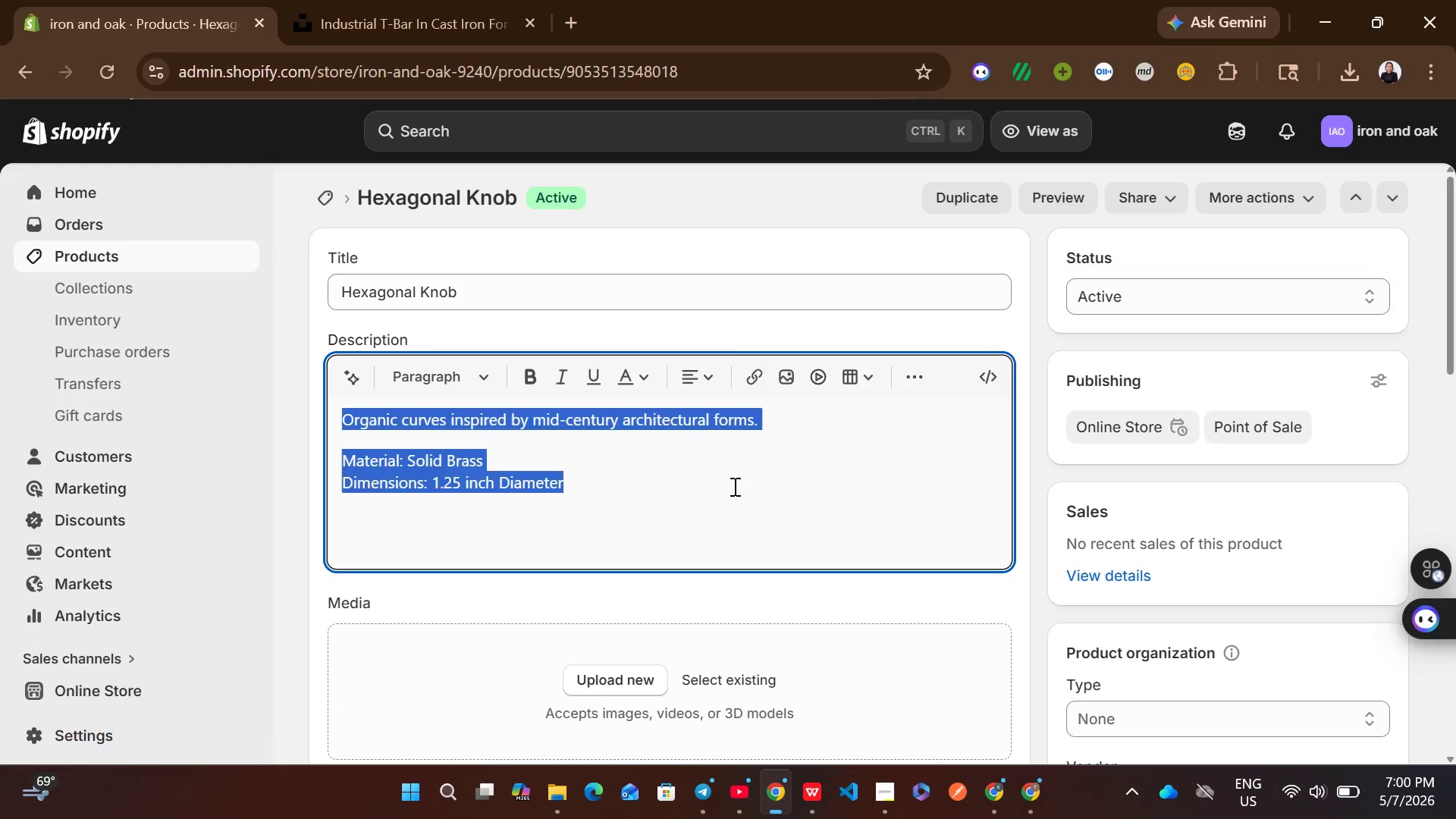 
key(Control+A)
 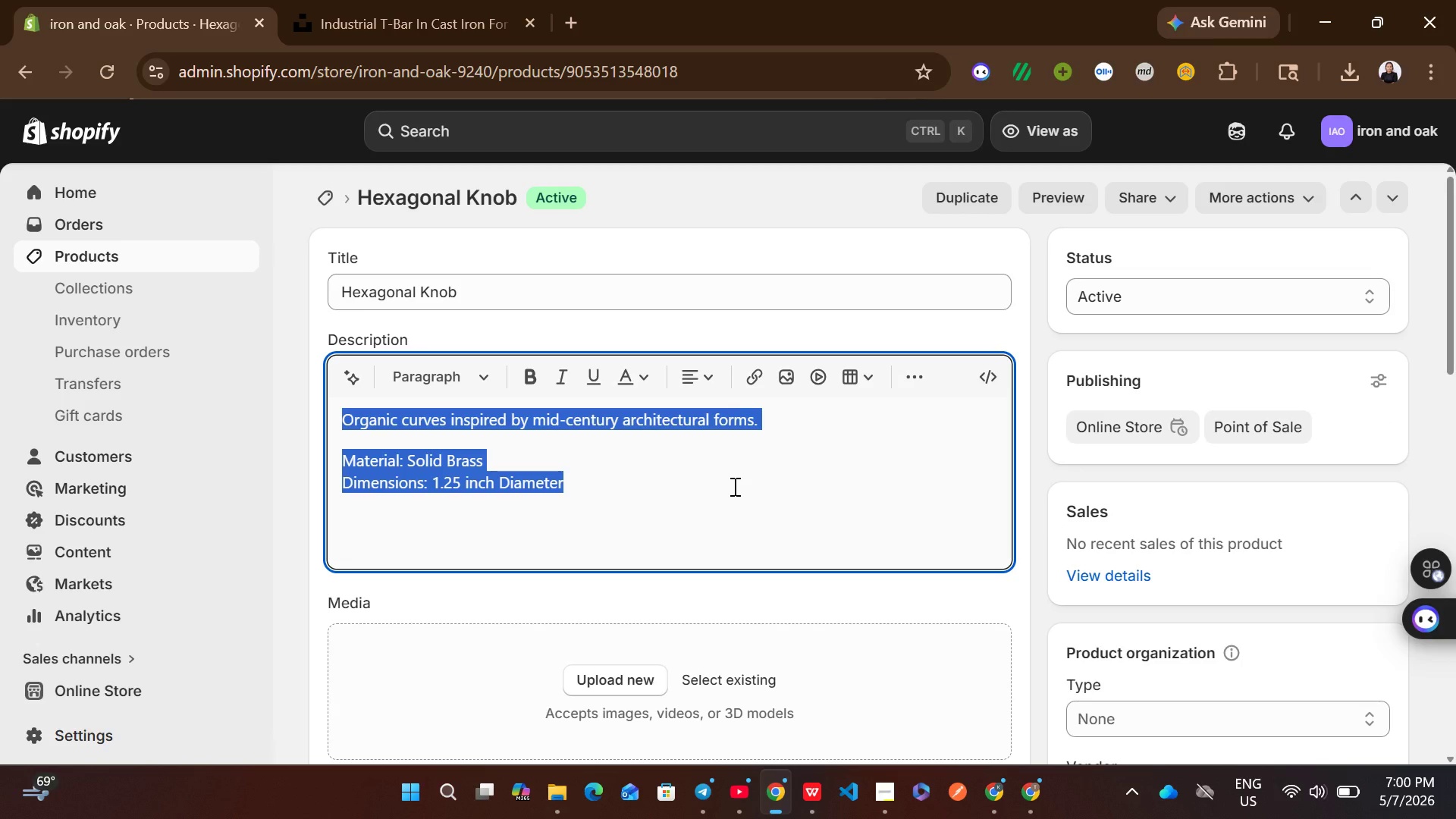 
type(The Foundry Collection: )
 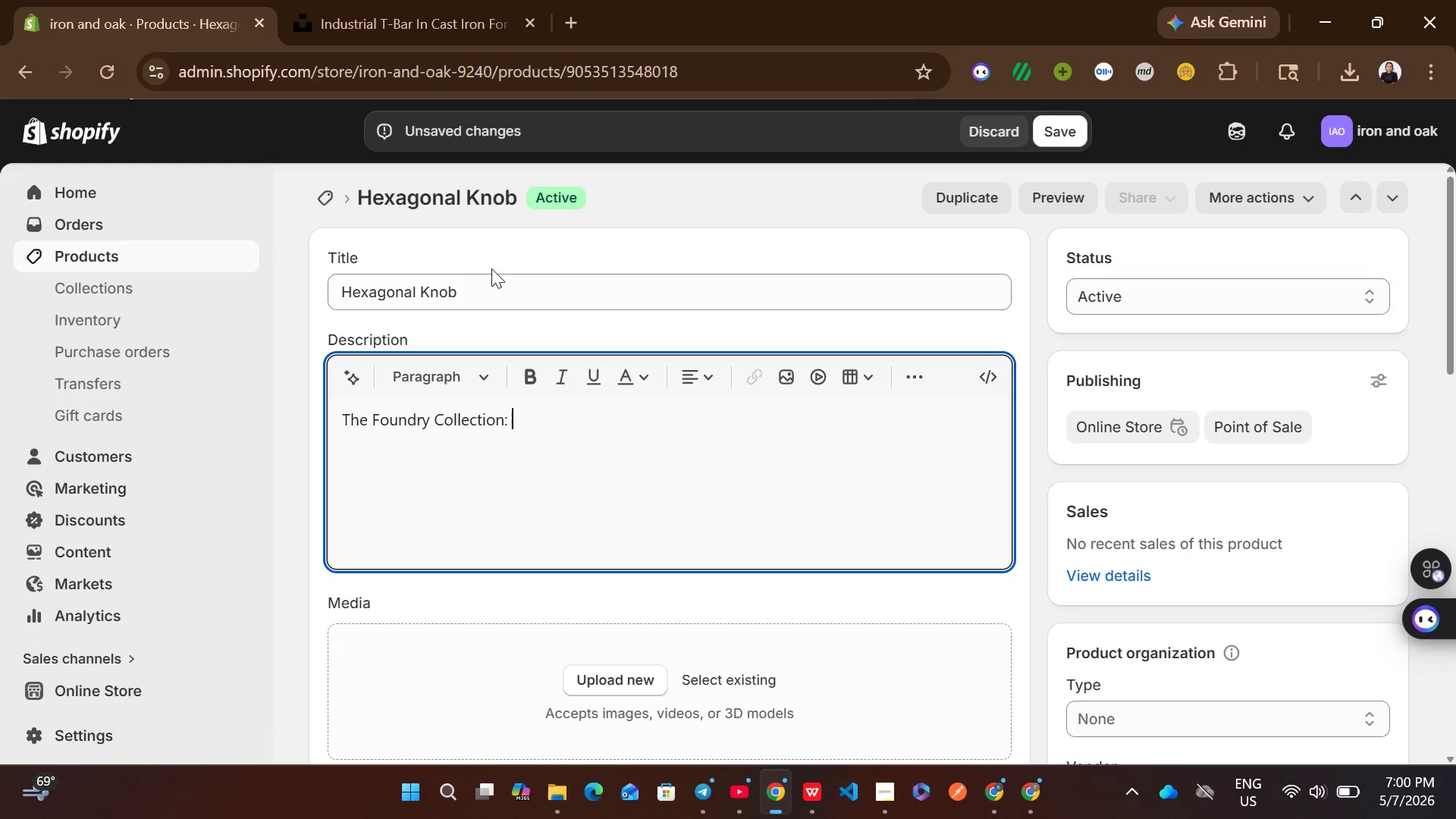 
left_click([472, 279])
 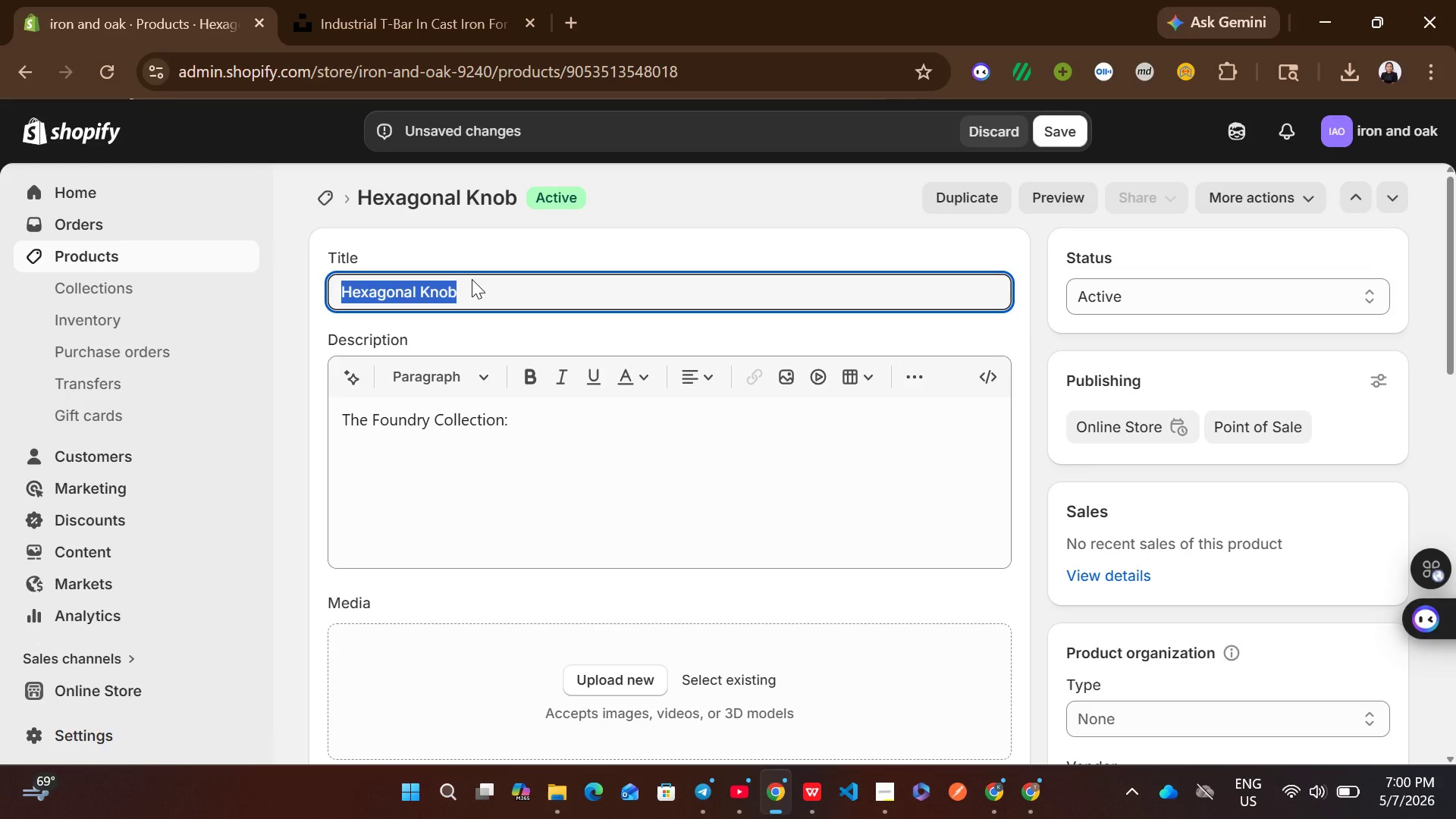 
key(Control+C)
 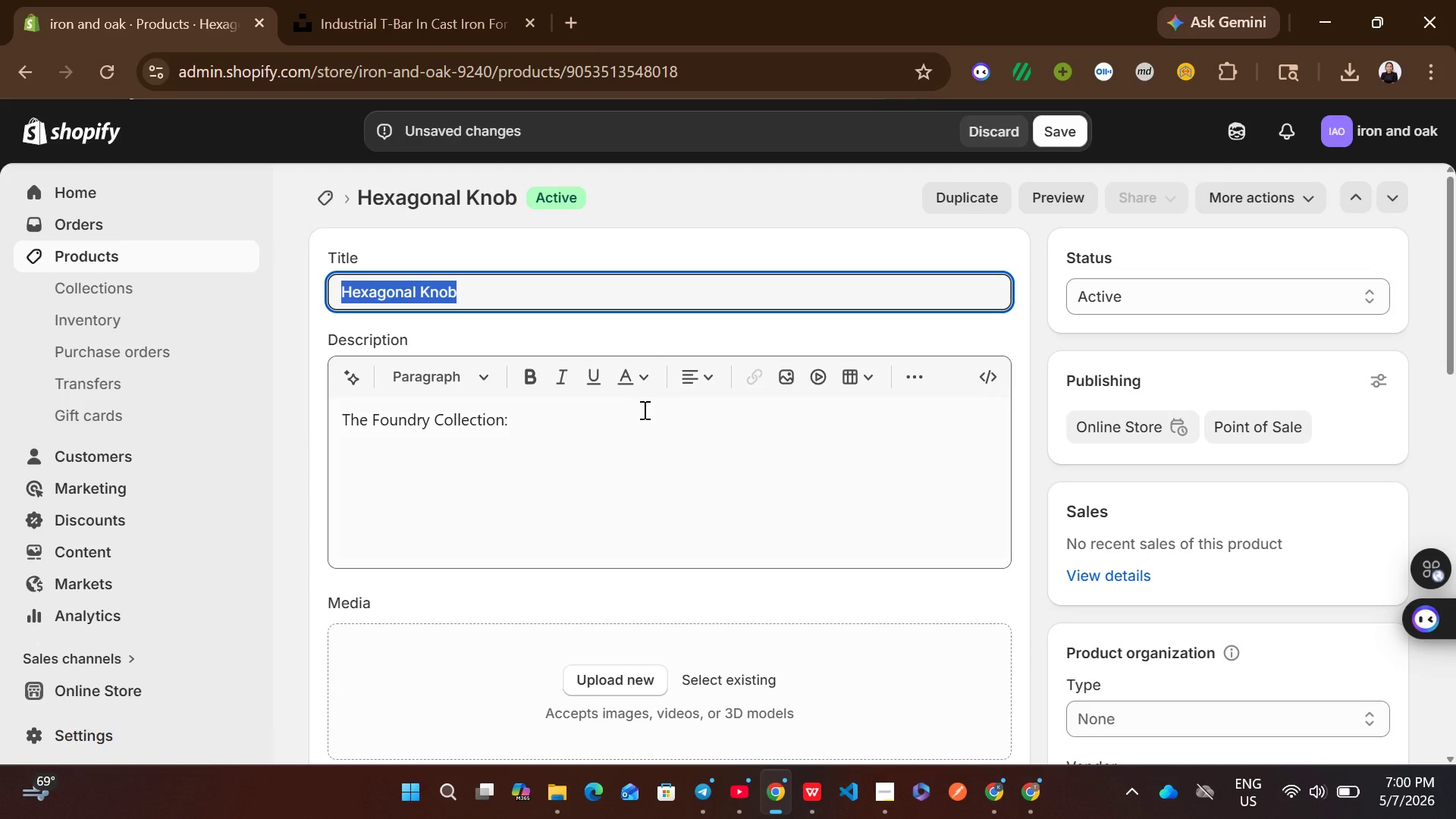 
left_click([643, 411])
 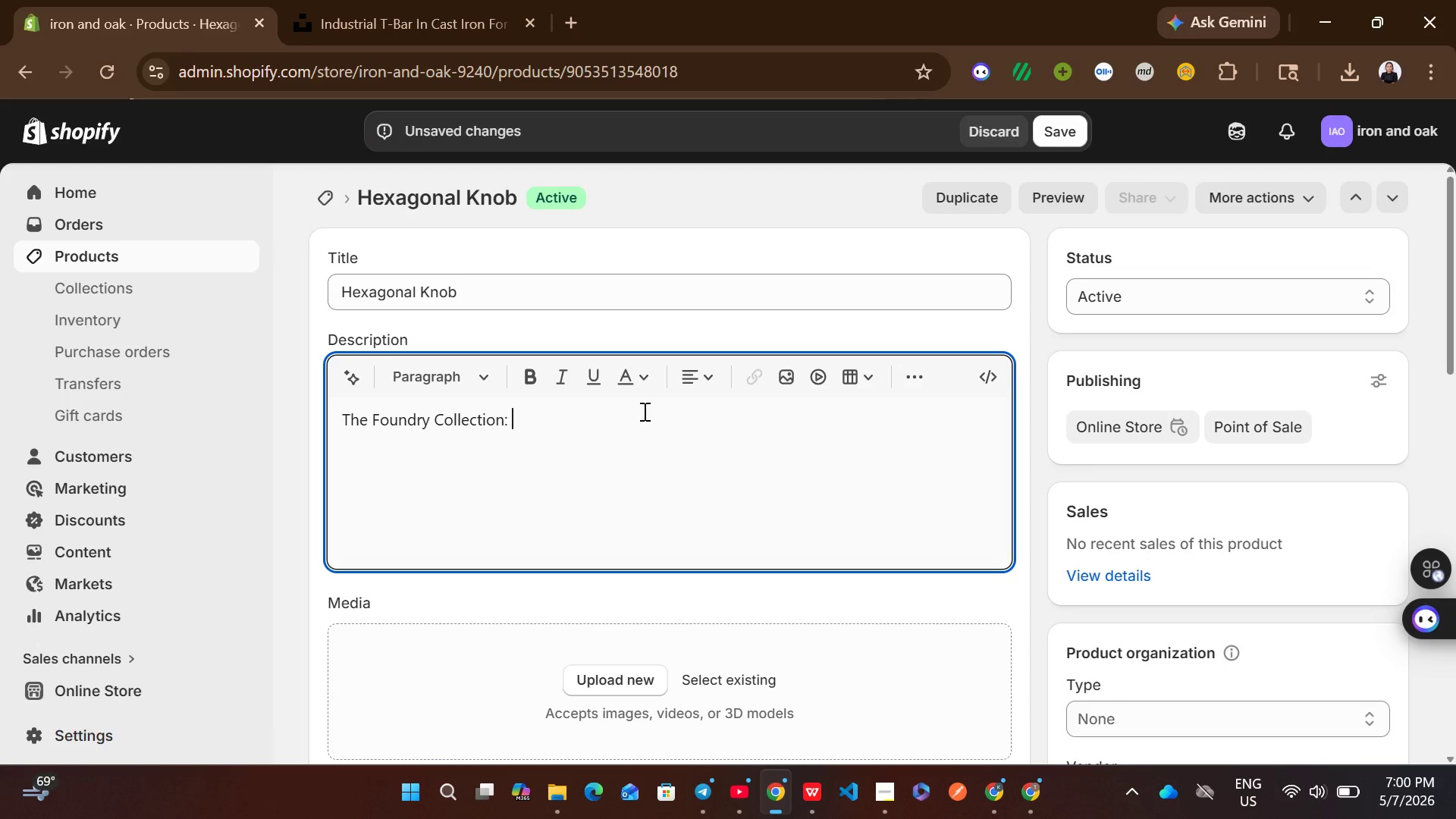 
key(Control+V)
 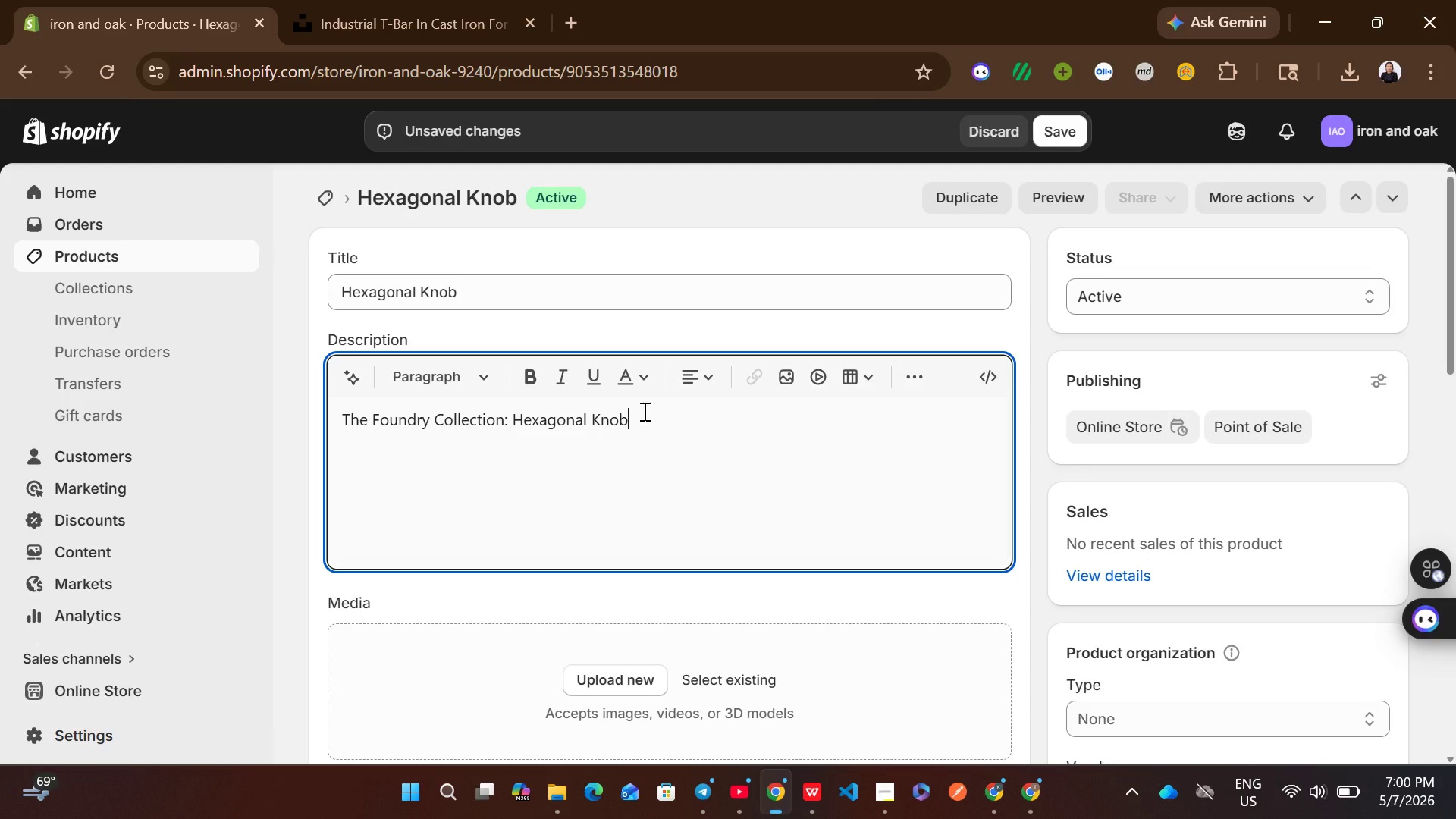 
key(Control+A)
 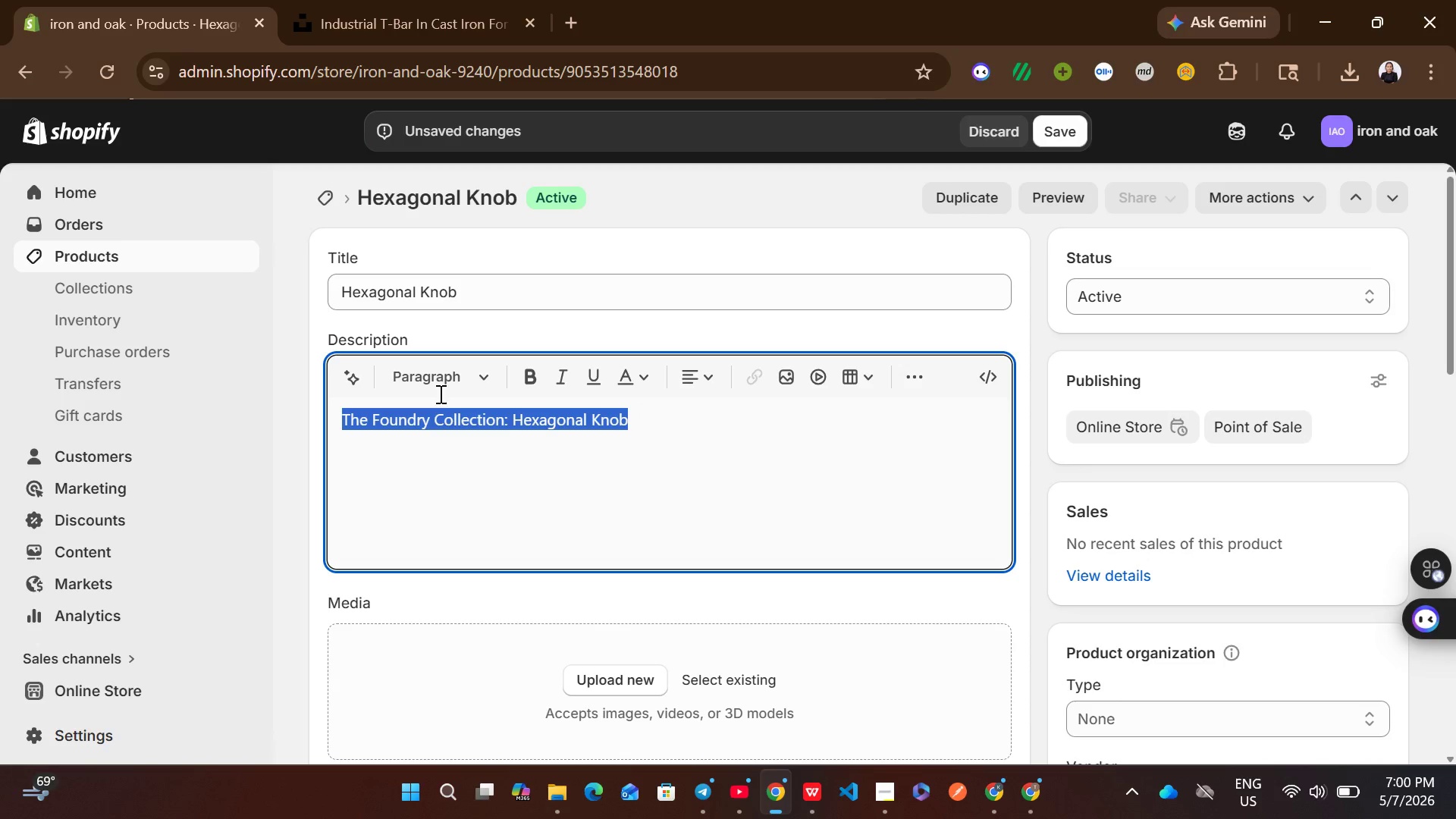 
left_click([454, 374])
 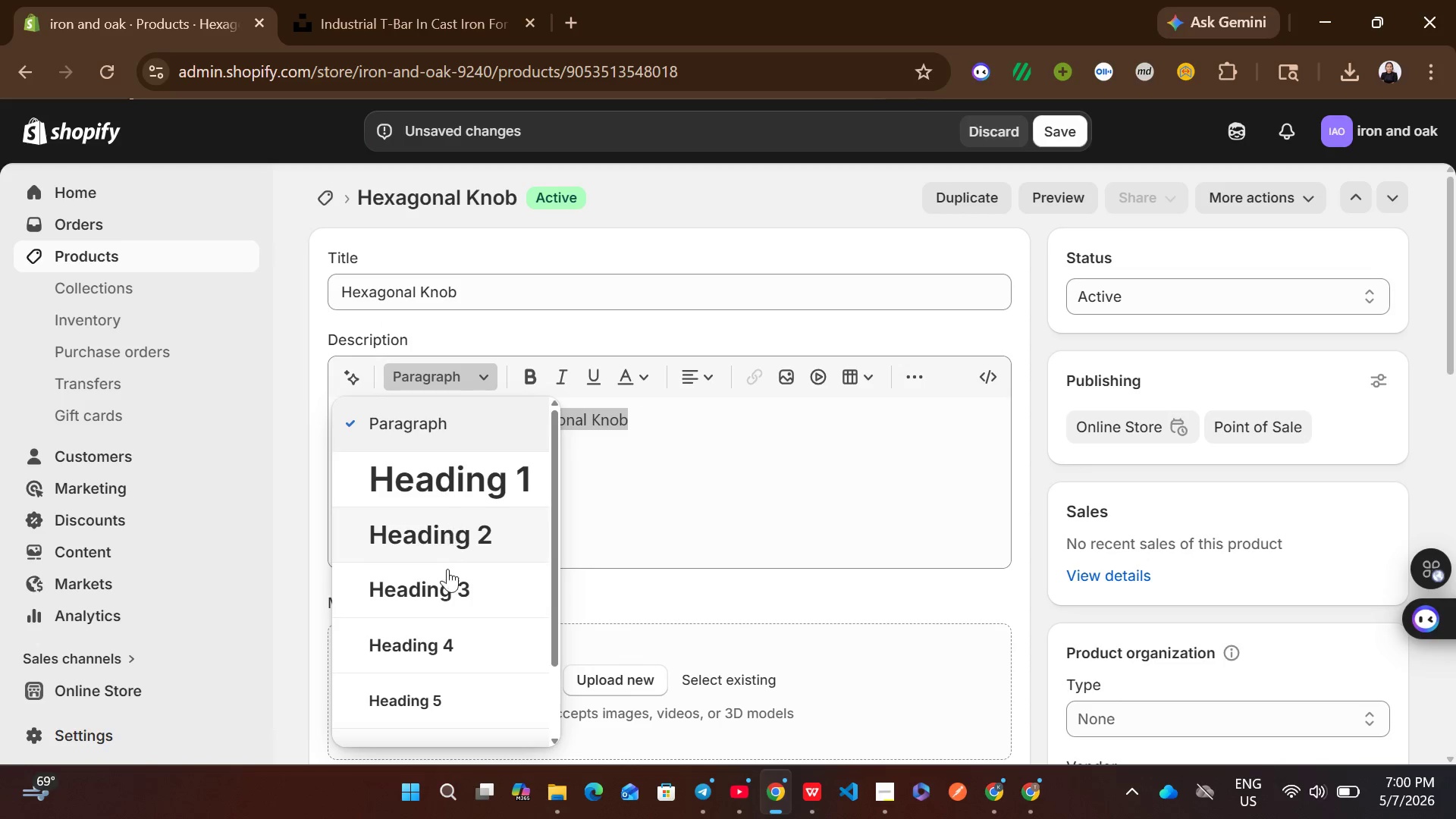 
left_click([447, 596])
 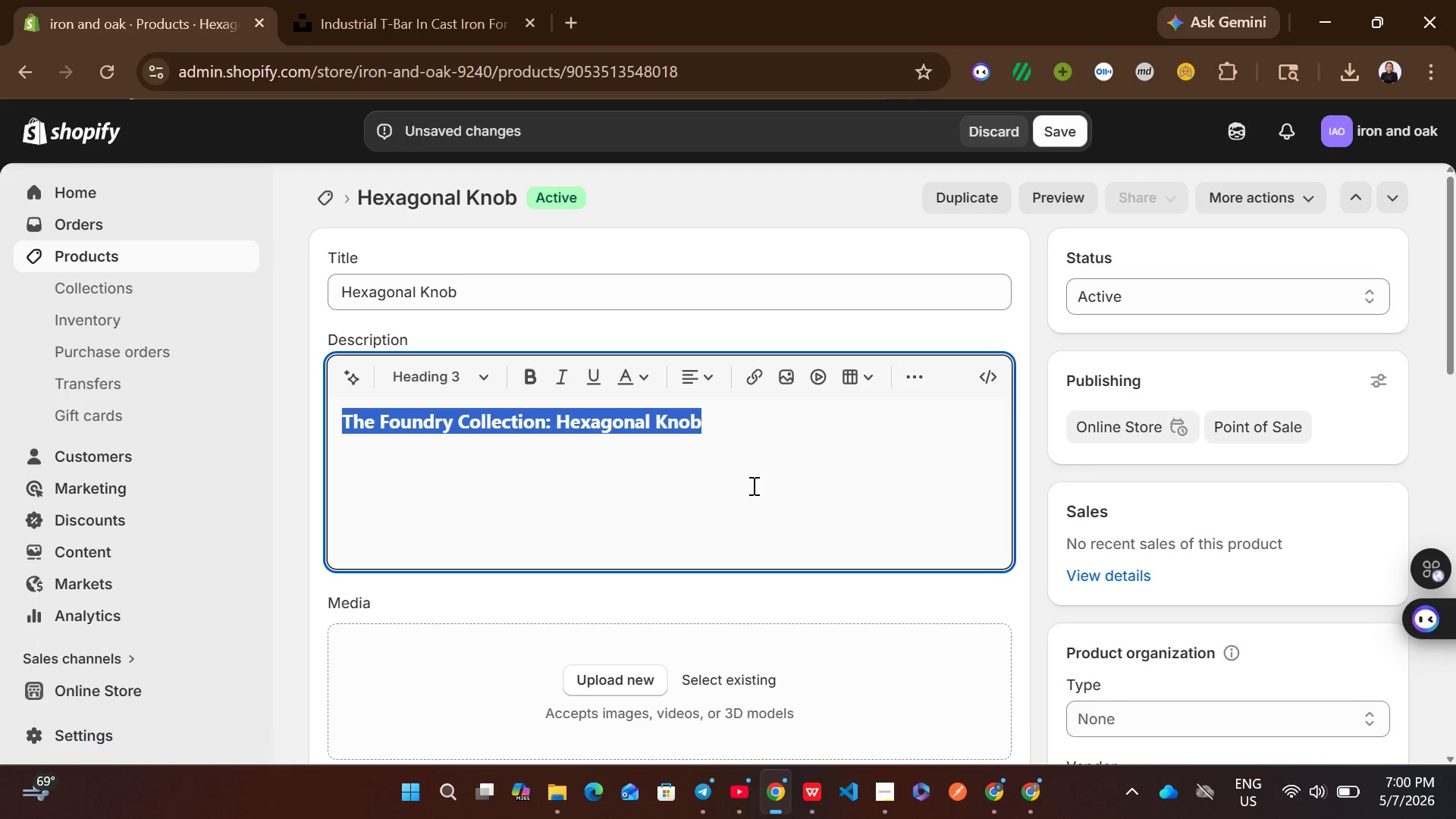 
left_click([786, 463])
 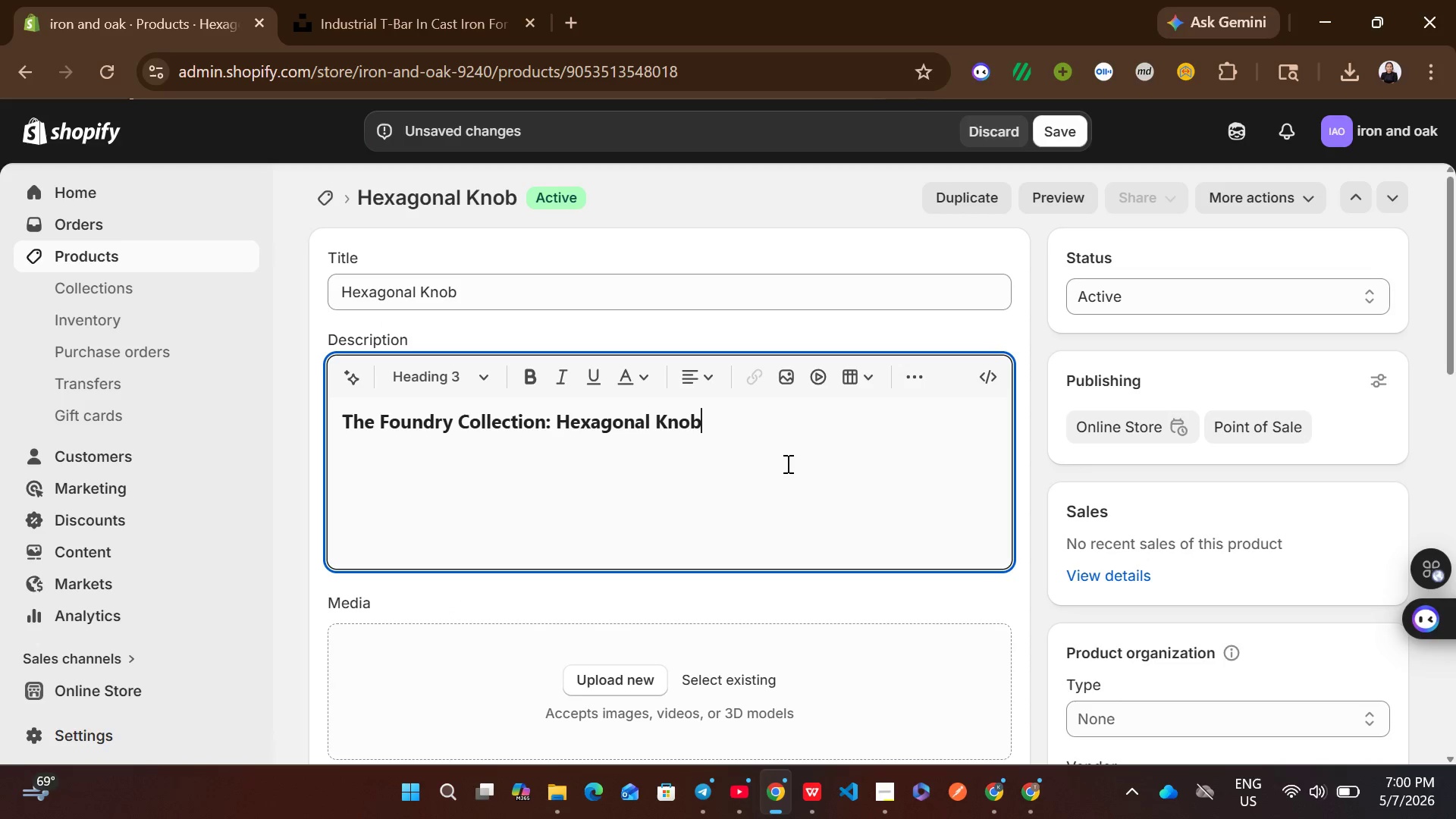 
key(Enter)
 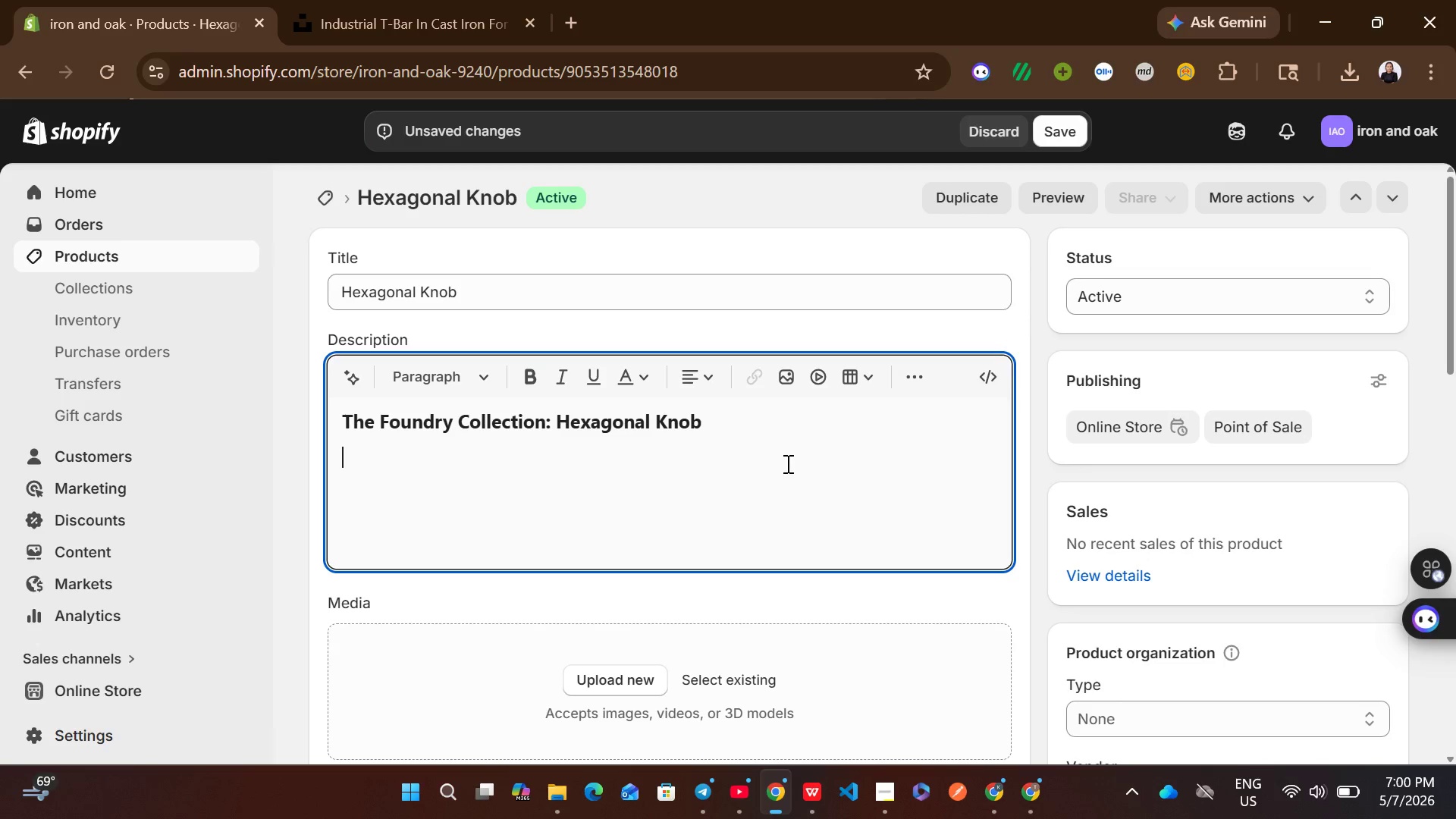 
wait(5.81)
 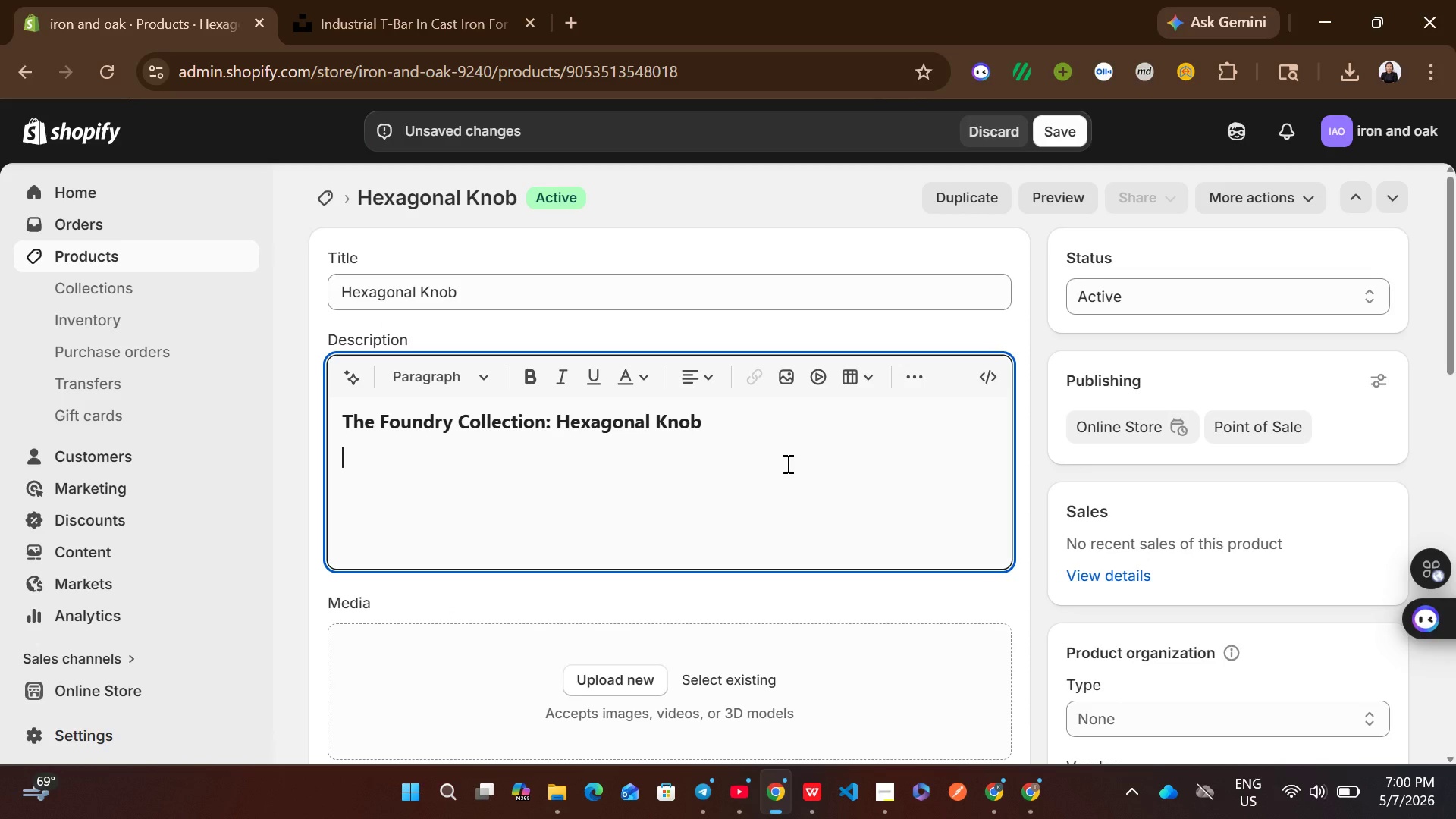 
type(organic curves inspired by mid-century architectural forms.)
 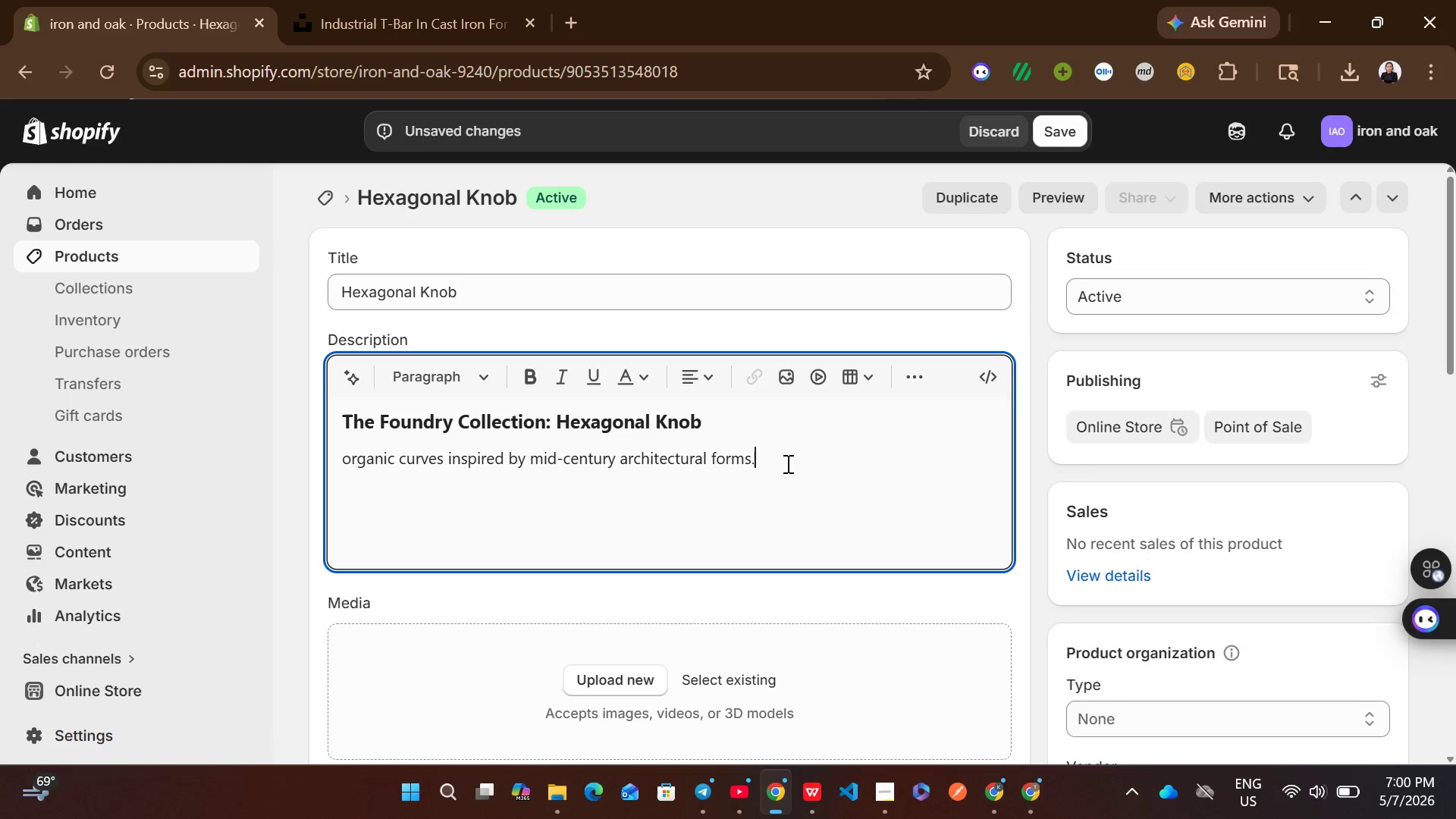 
key(Enter)
 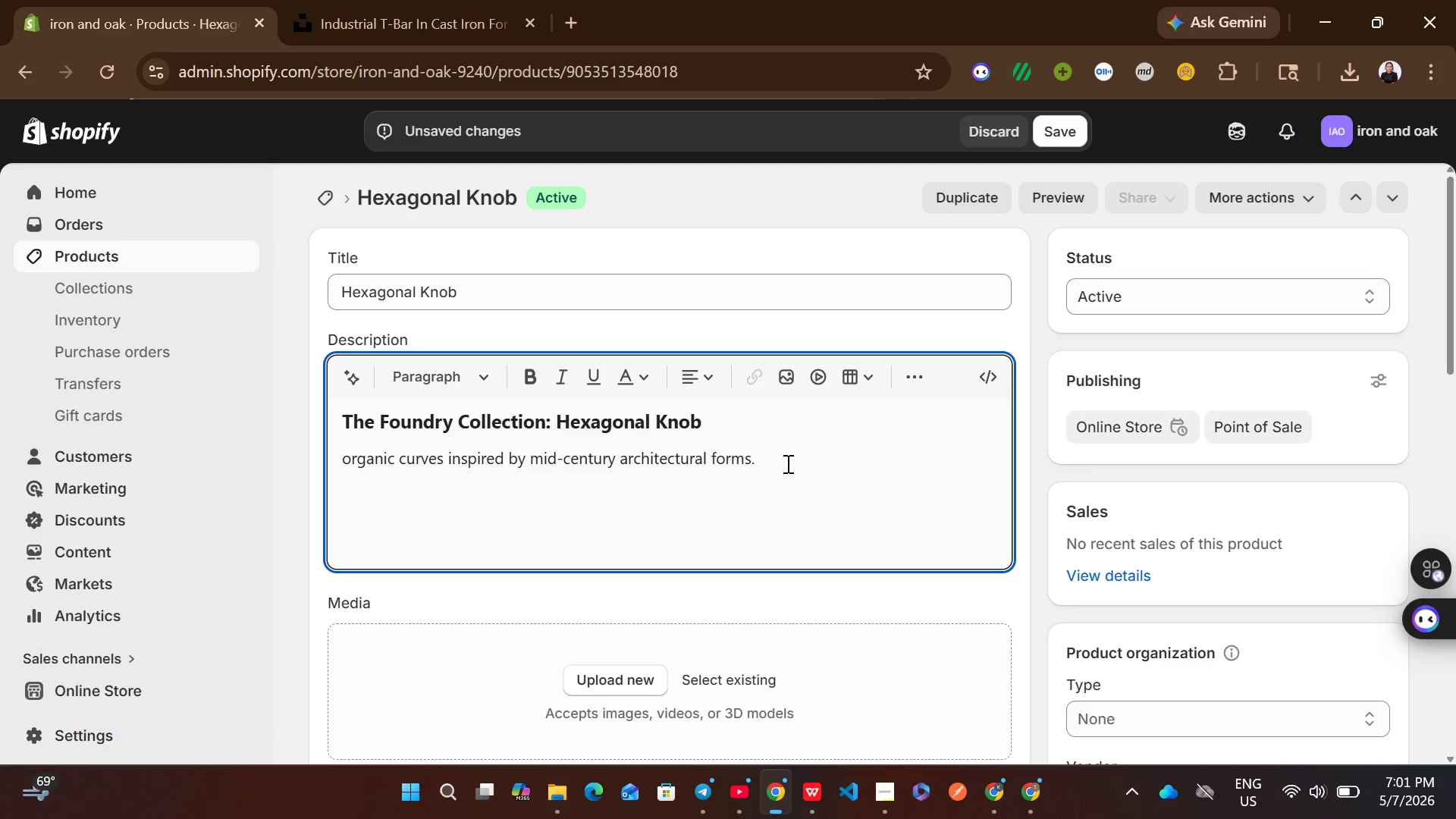 
type(Material: Sl)
key(Backspace)
type(olid brass)
 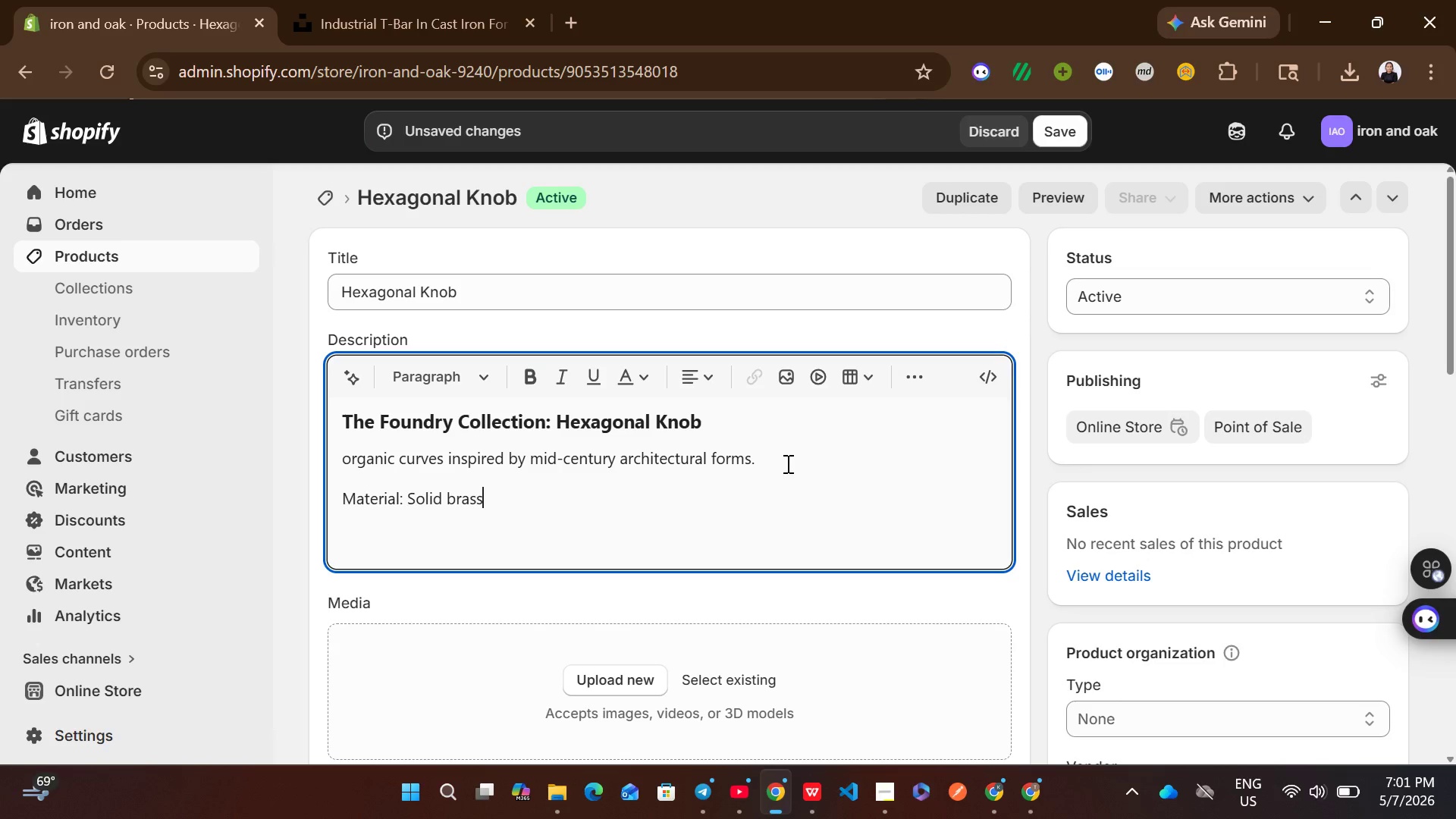 
key(Enter)
 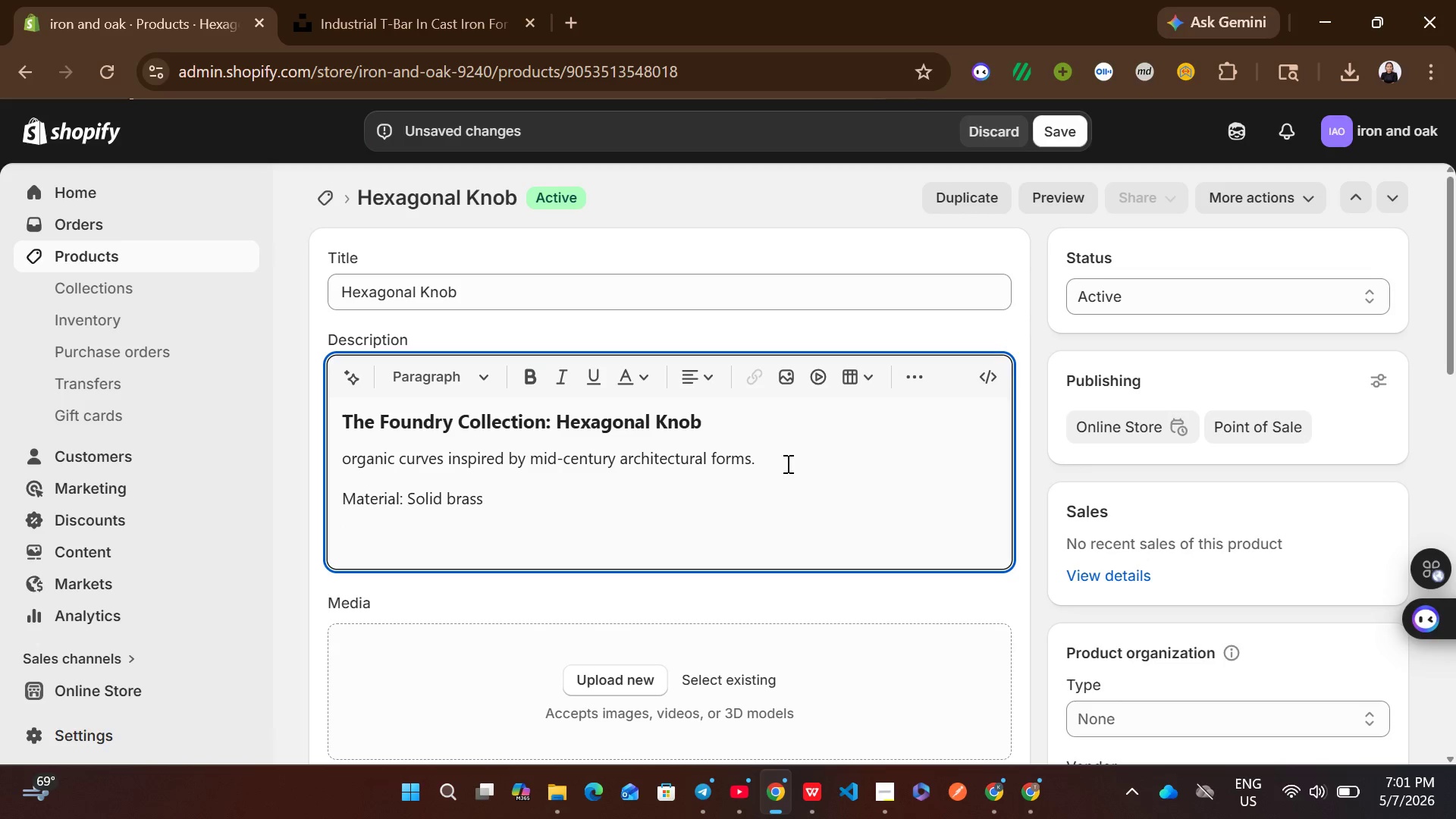 
type(Dimensions: 1.25 inch diameter)
 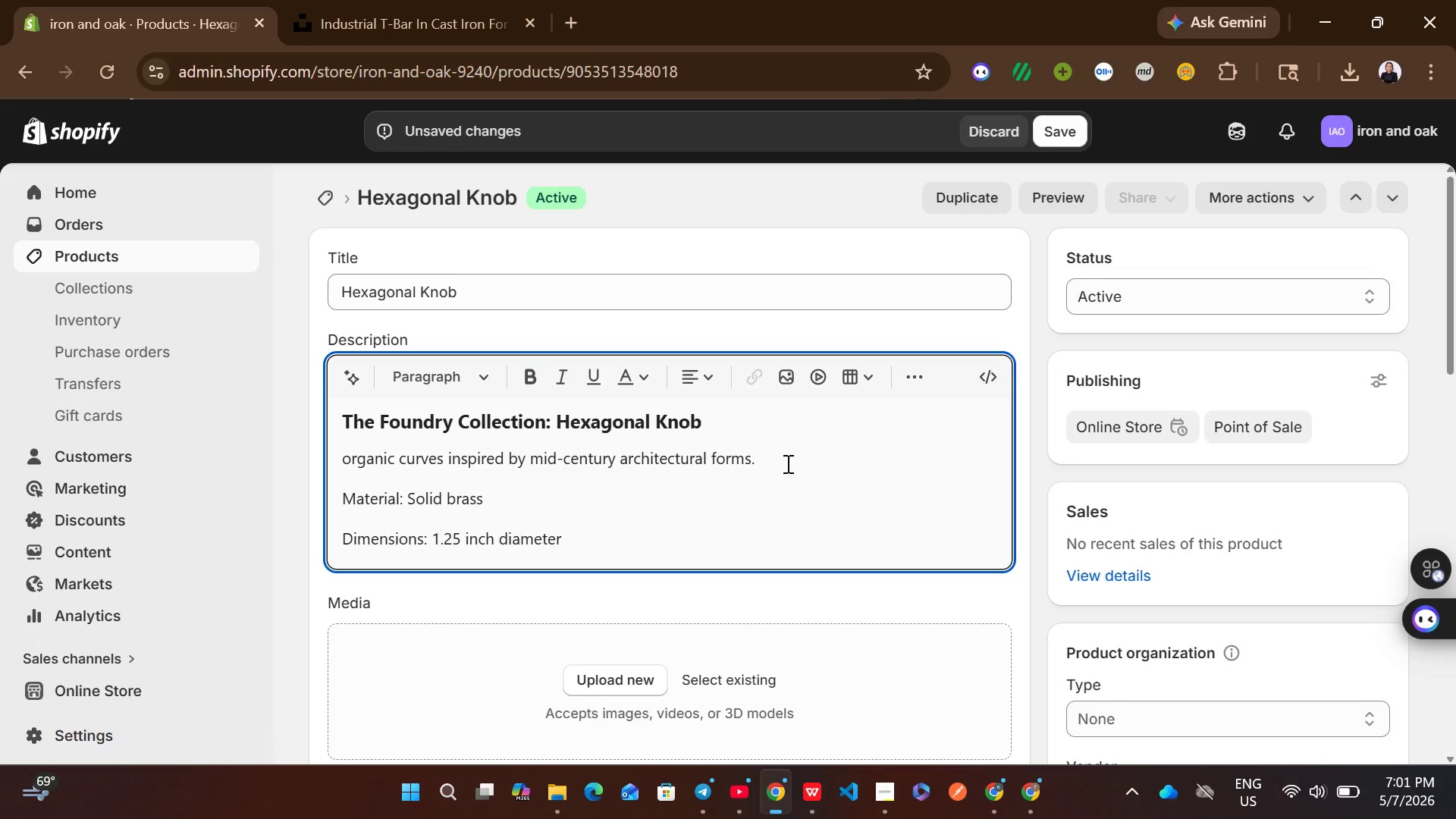 
key(Enter)
 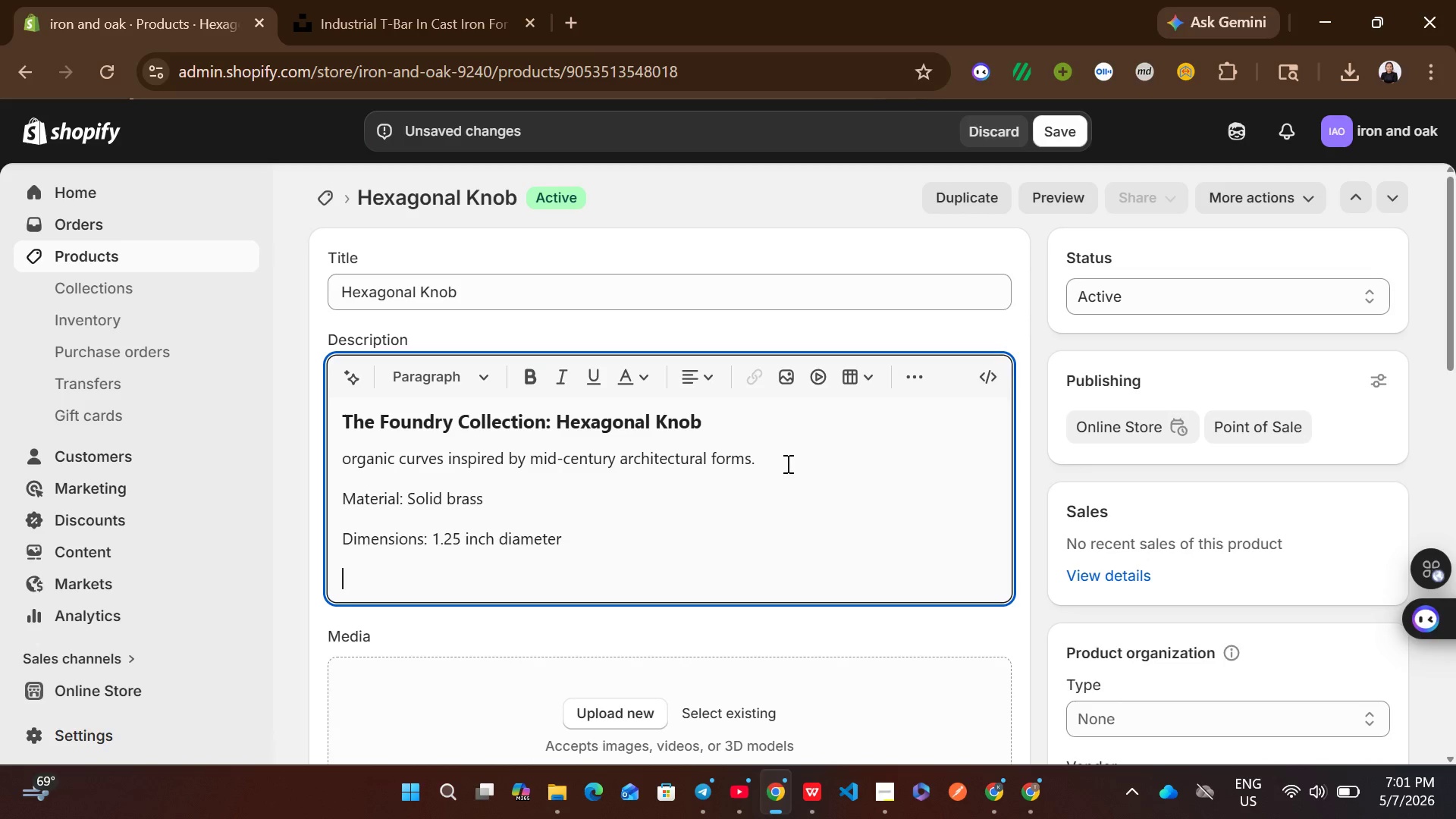 
type(Expertly crafted for )
 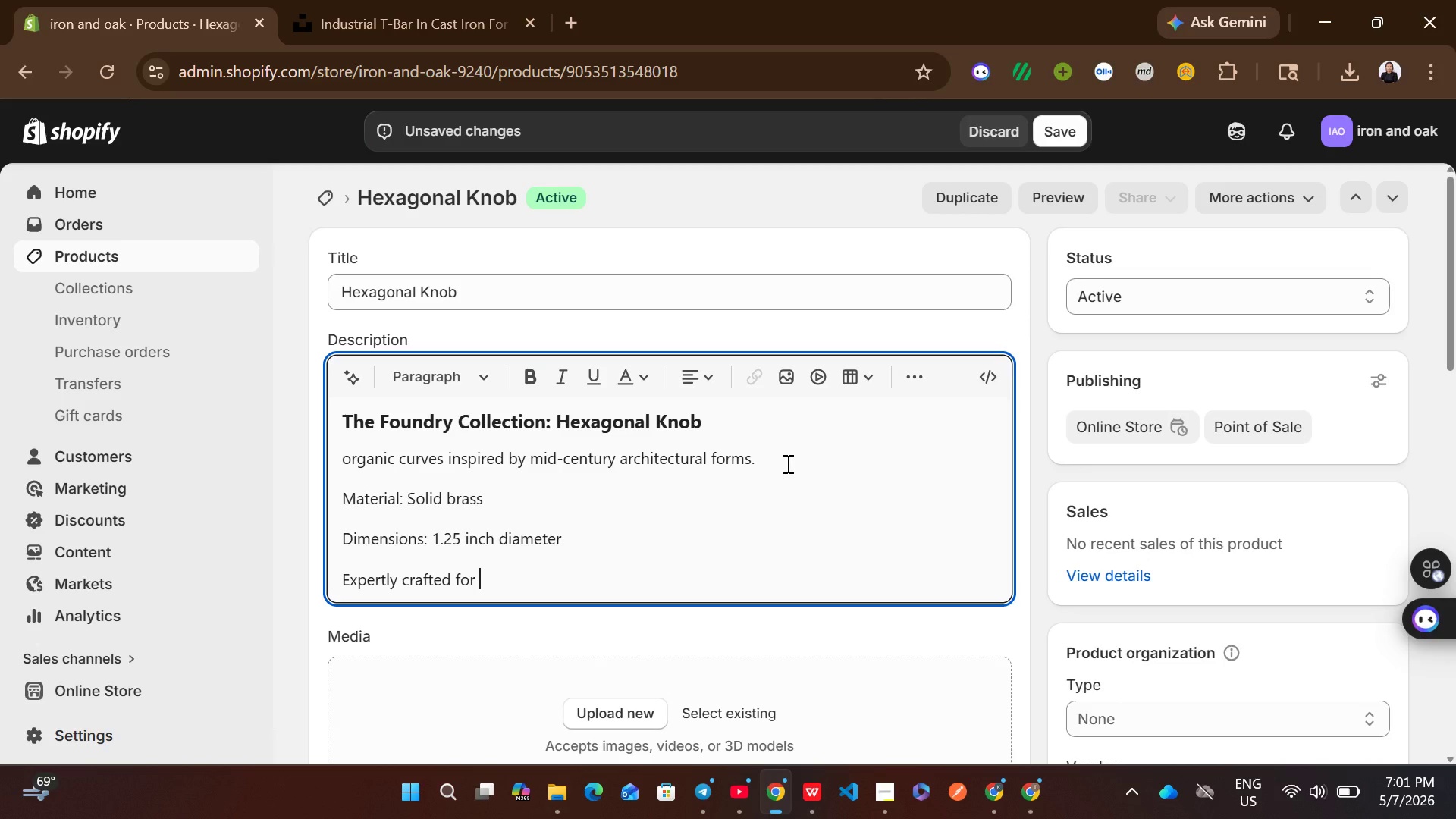 
type(durablity and timeless appeal.)
 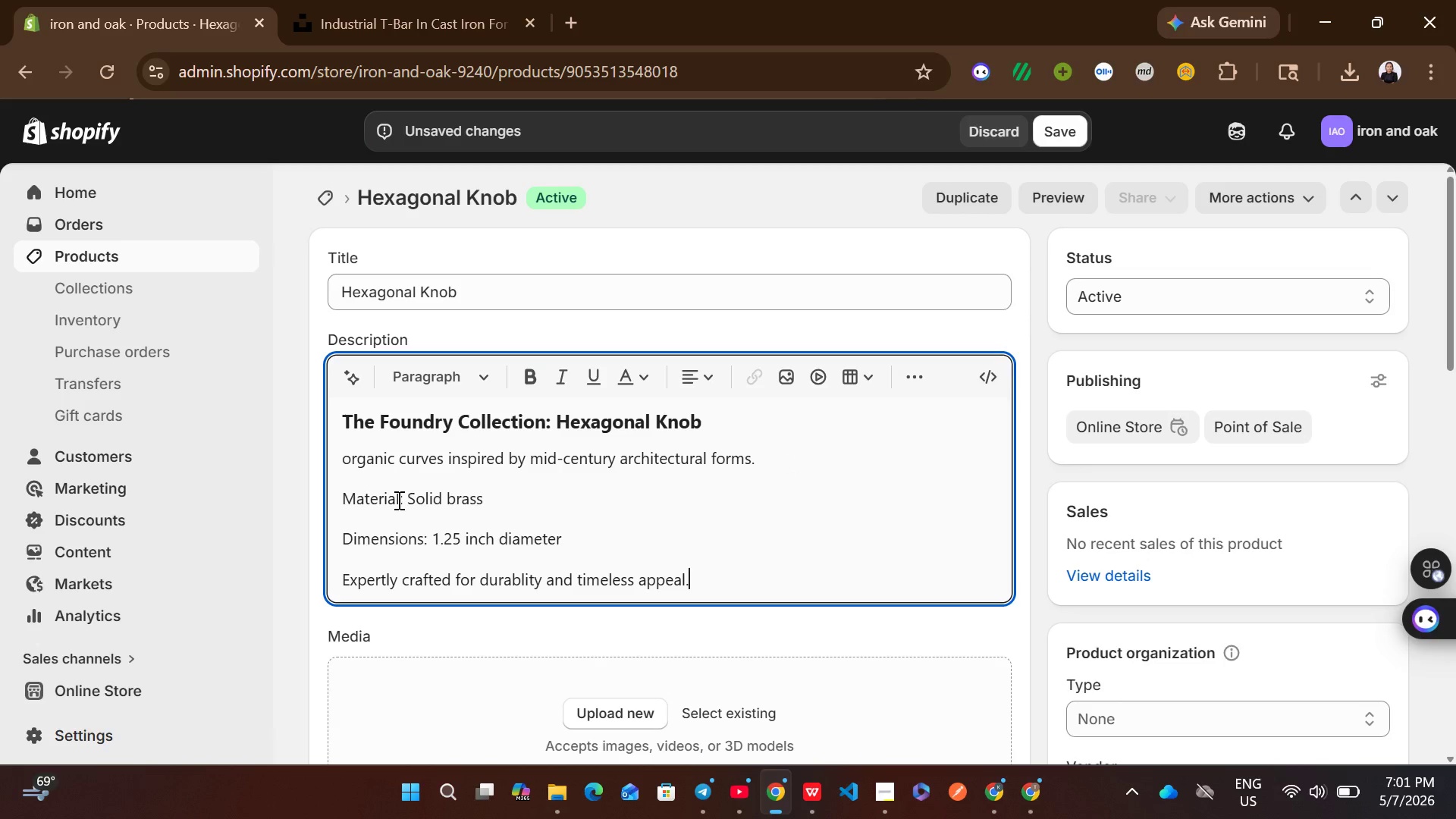 
left_click_drag(start_coordinate=[406, 497], to_coordinate=[330, 489])
 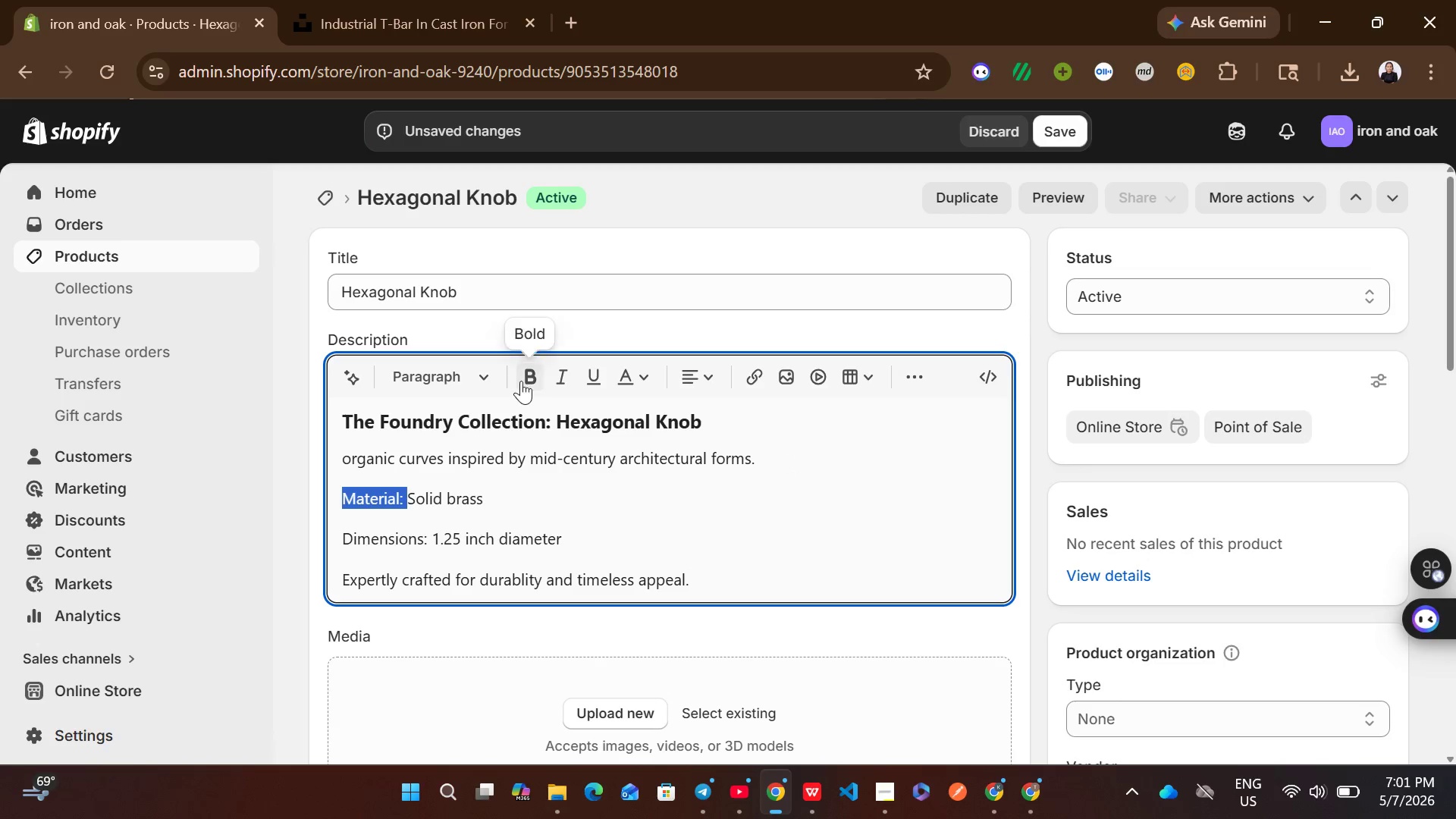 
left_click([522, 381])
 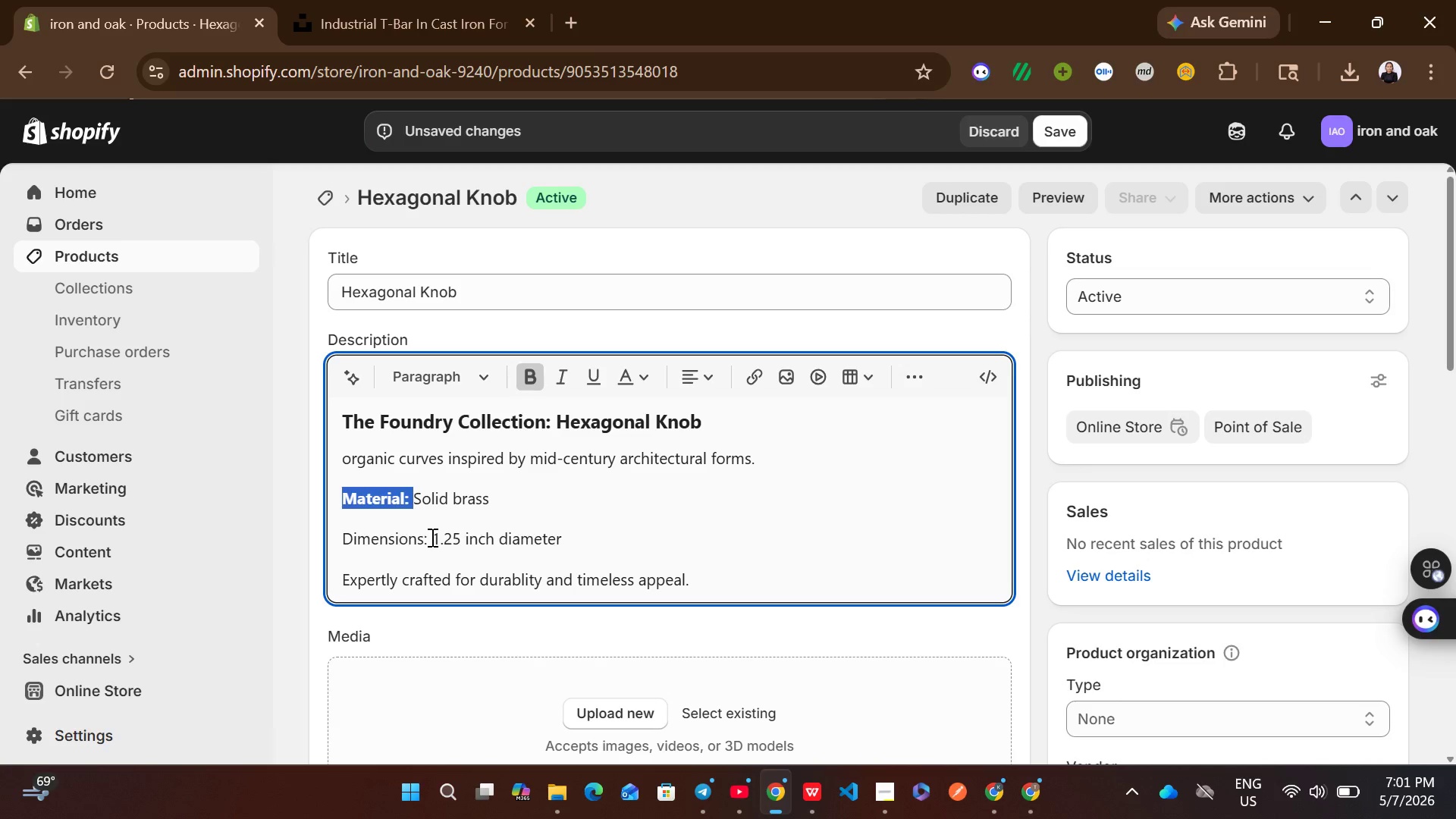 
left_click_drag(start_coordinate=[428, 538], to_coordinate=[327, 539])
 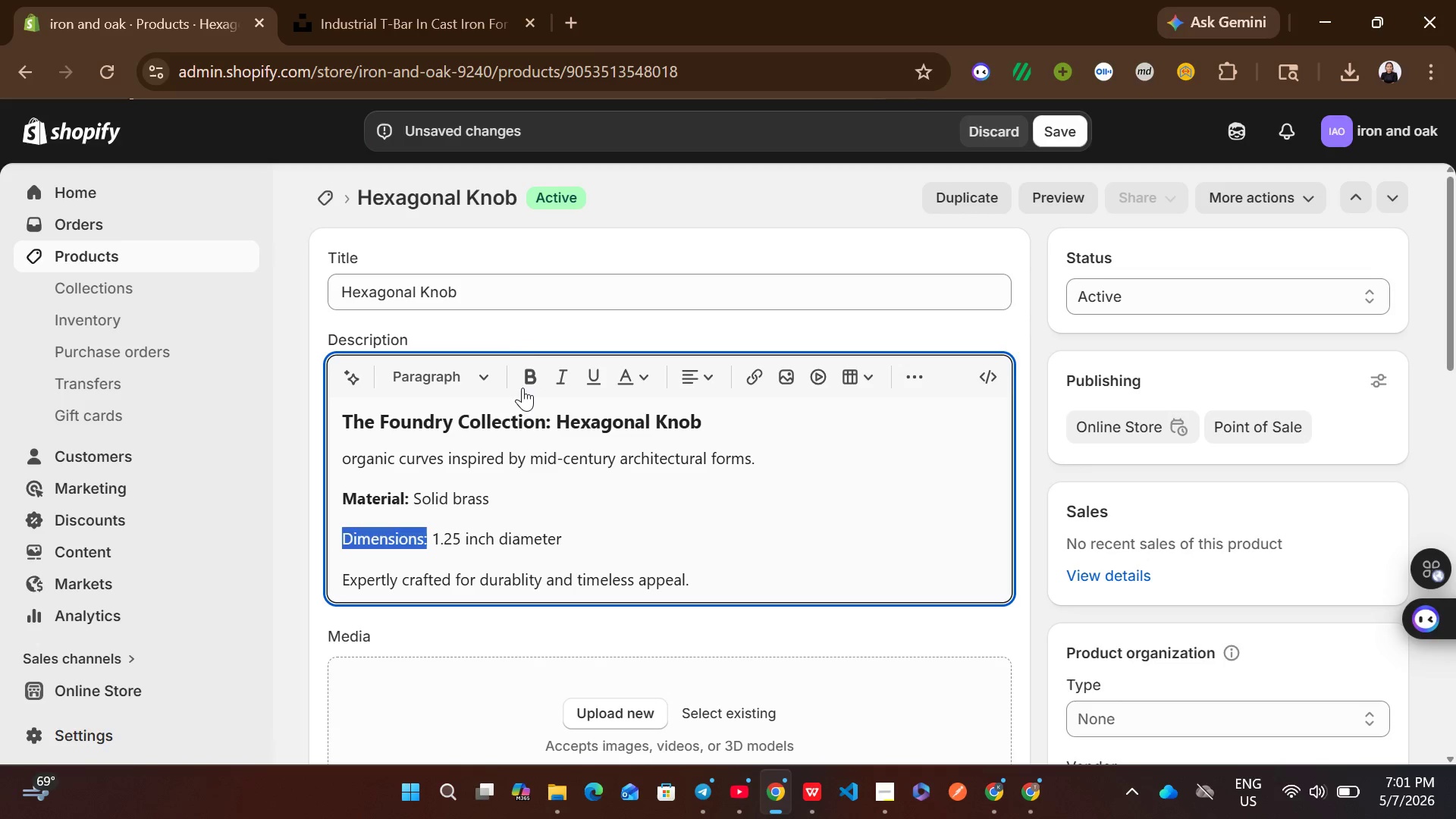 
left_click([523, 388])
 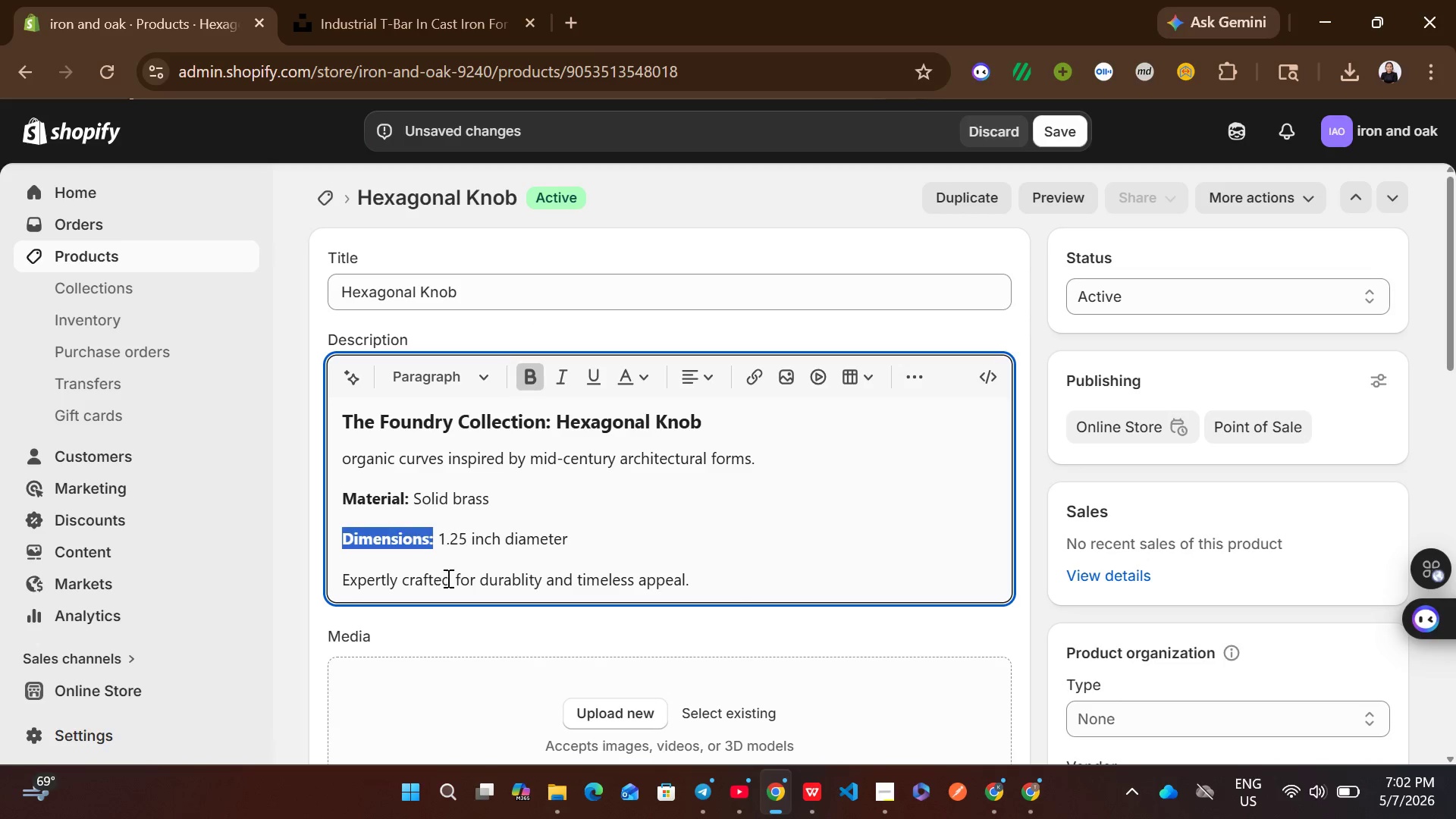 
left_click([601, 552])
 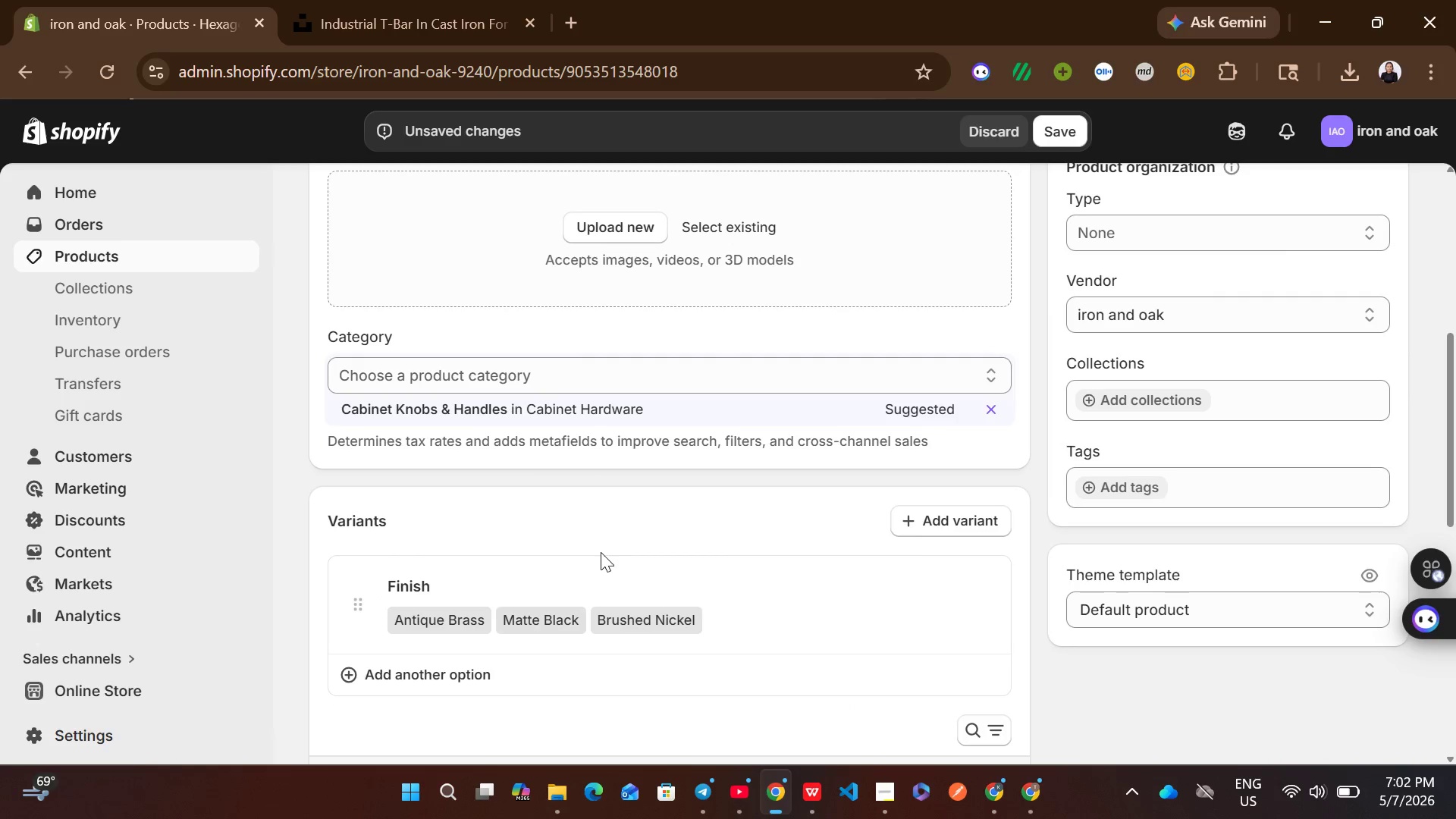 
left_click([498, 400])
 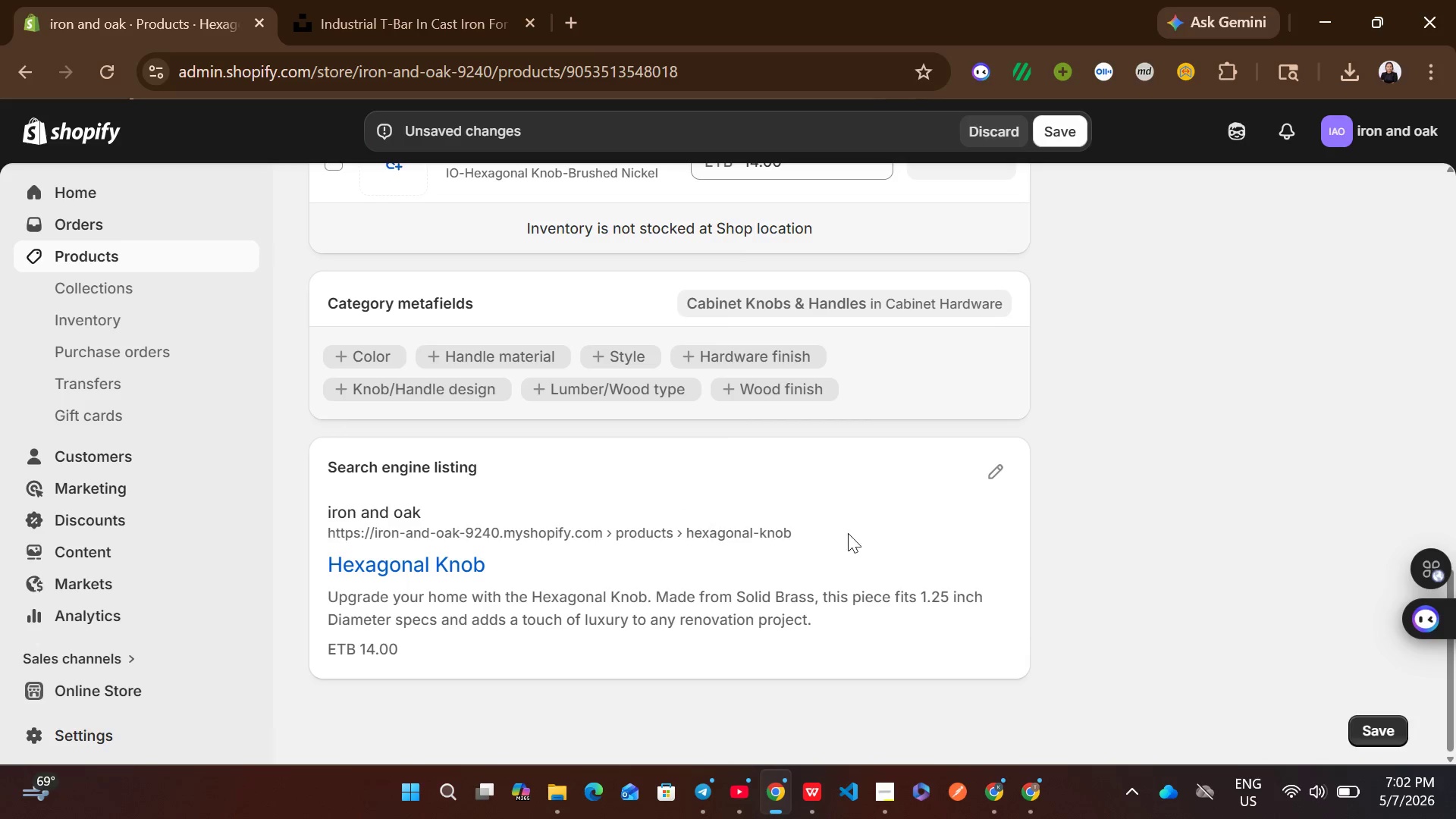 
left_click([983, 474])
 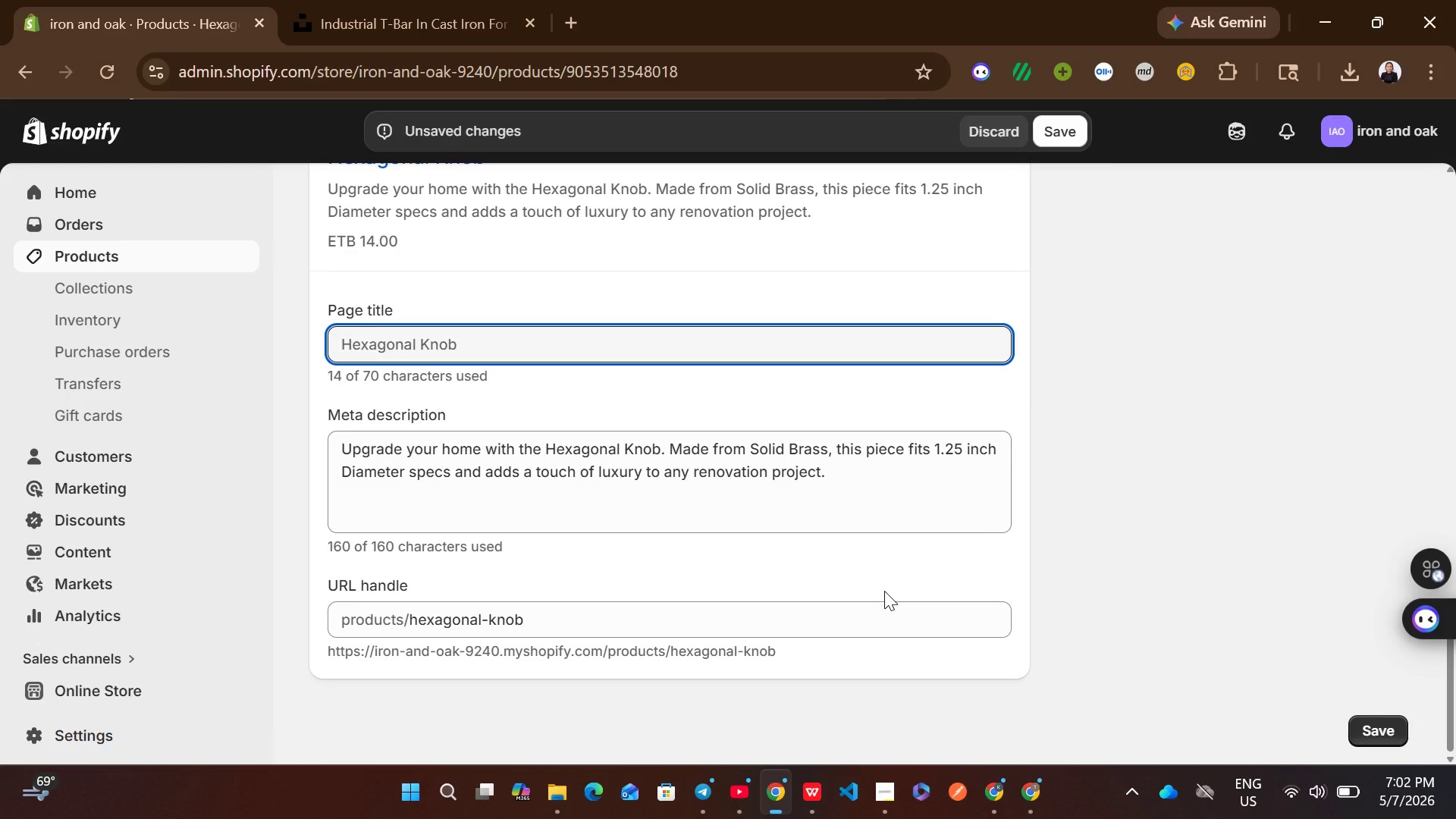 
left_click([821, 527])
 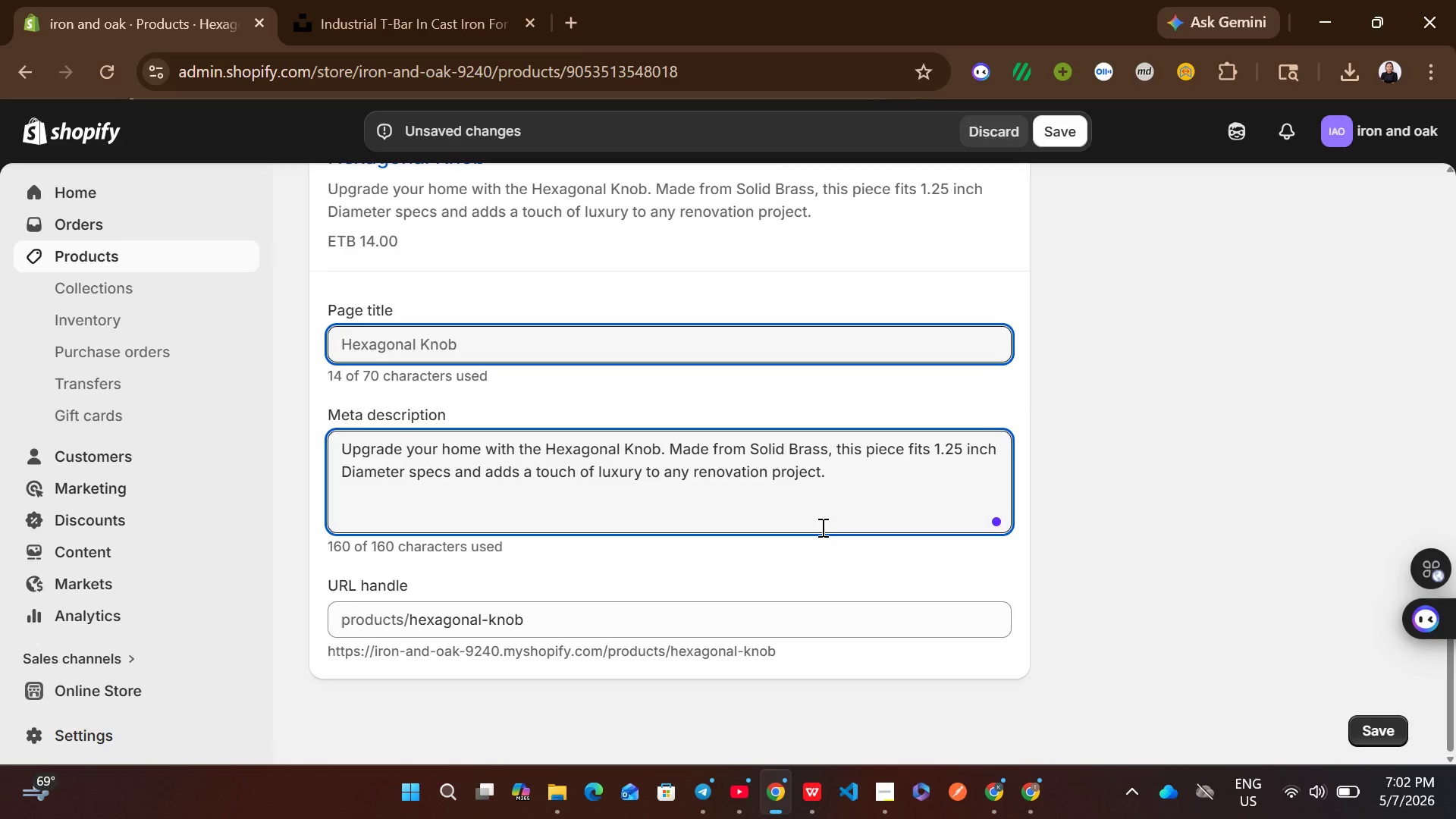 
wait(9.0)
 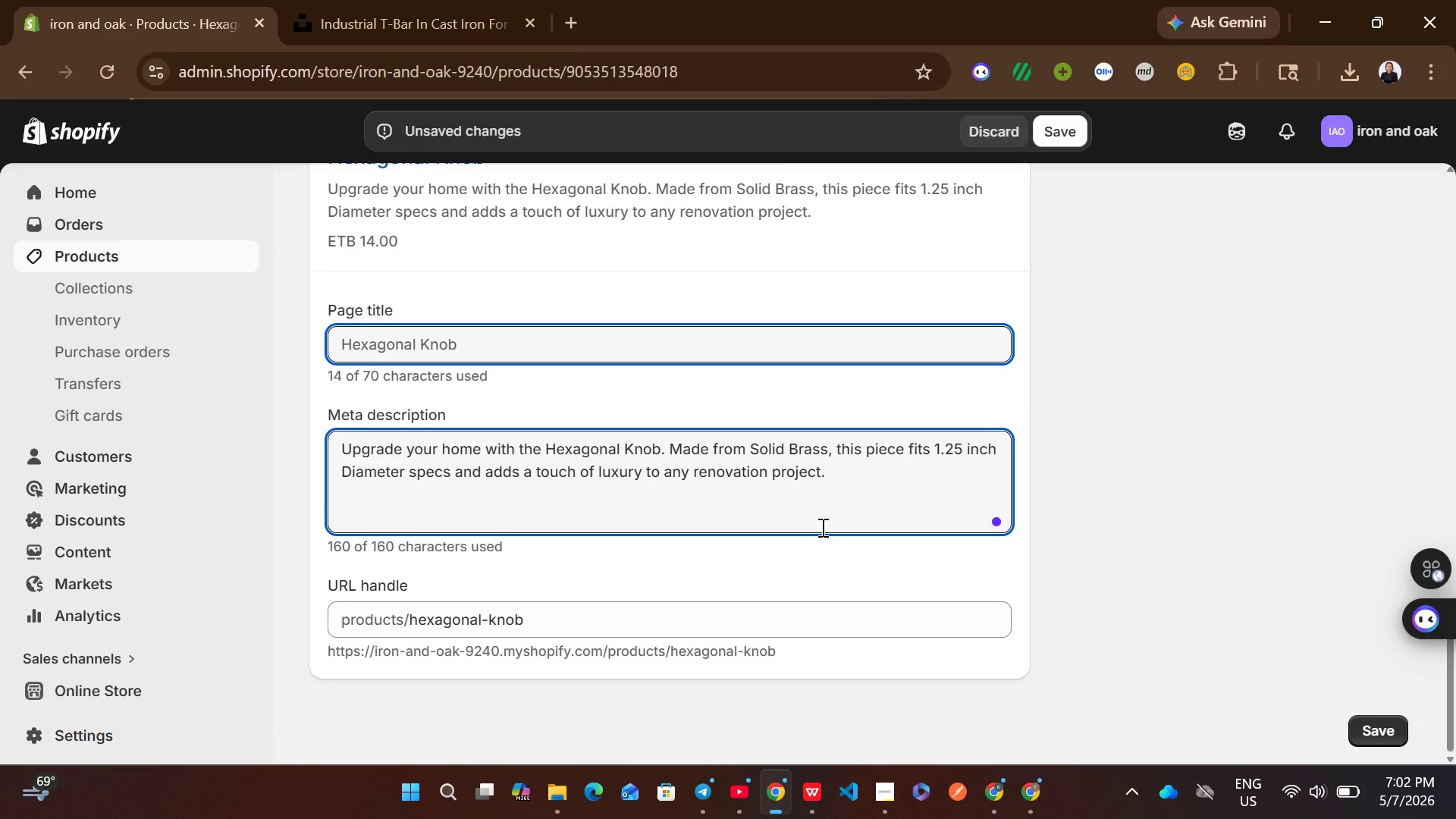 
key(Shift+D)
 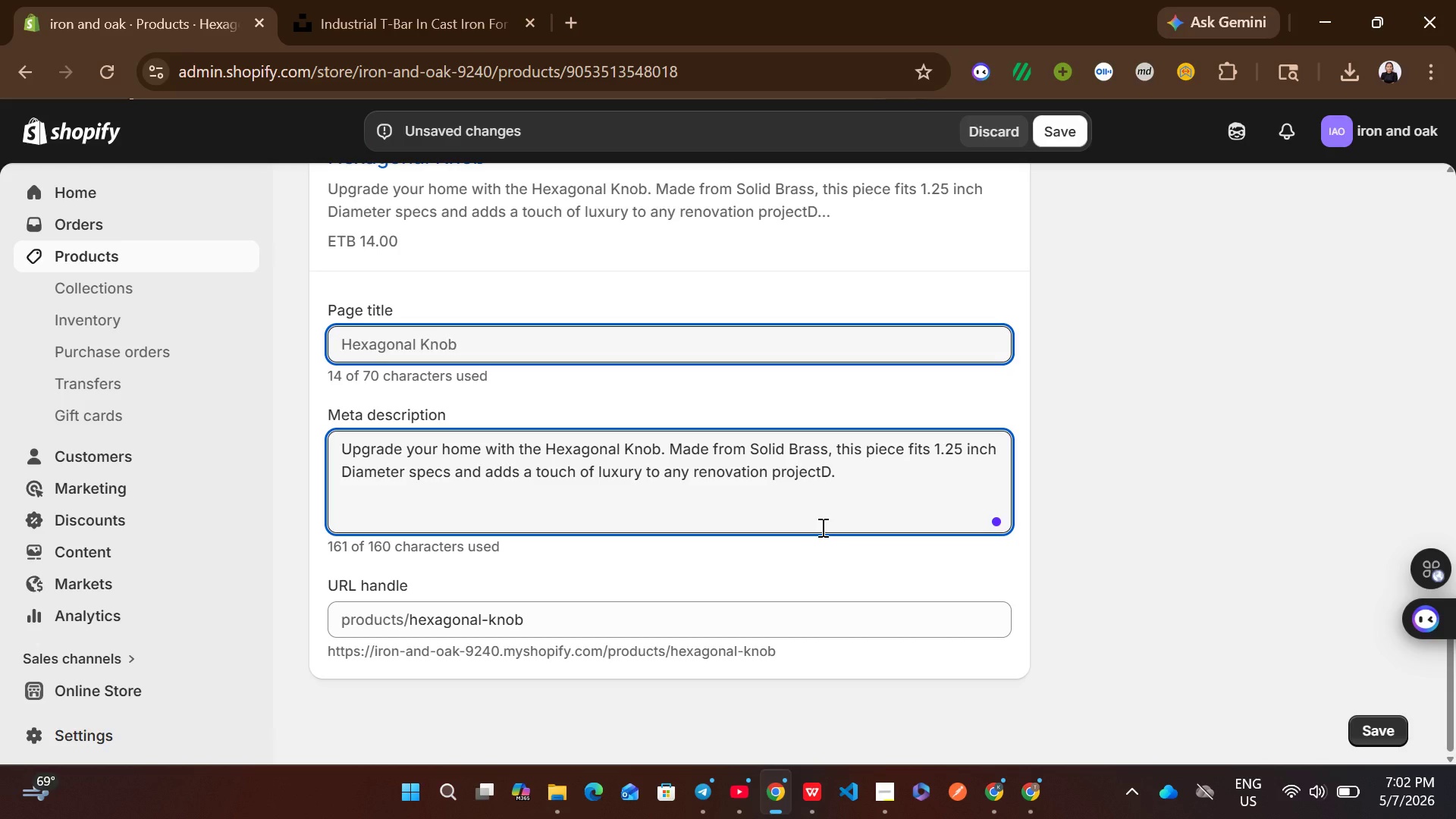 
key(Control+A)
 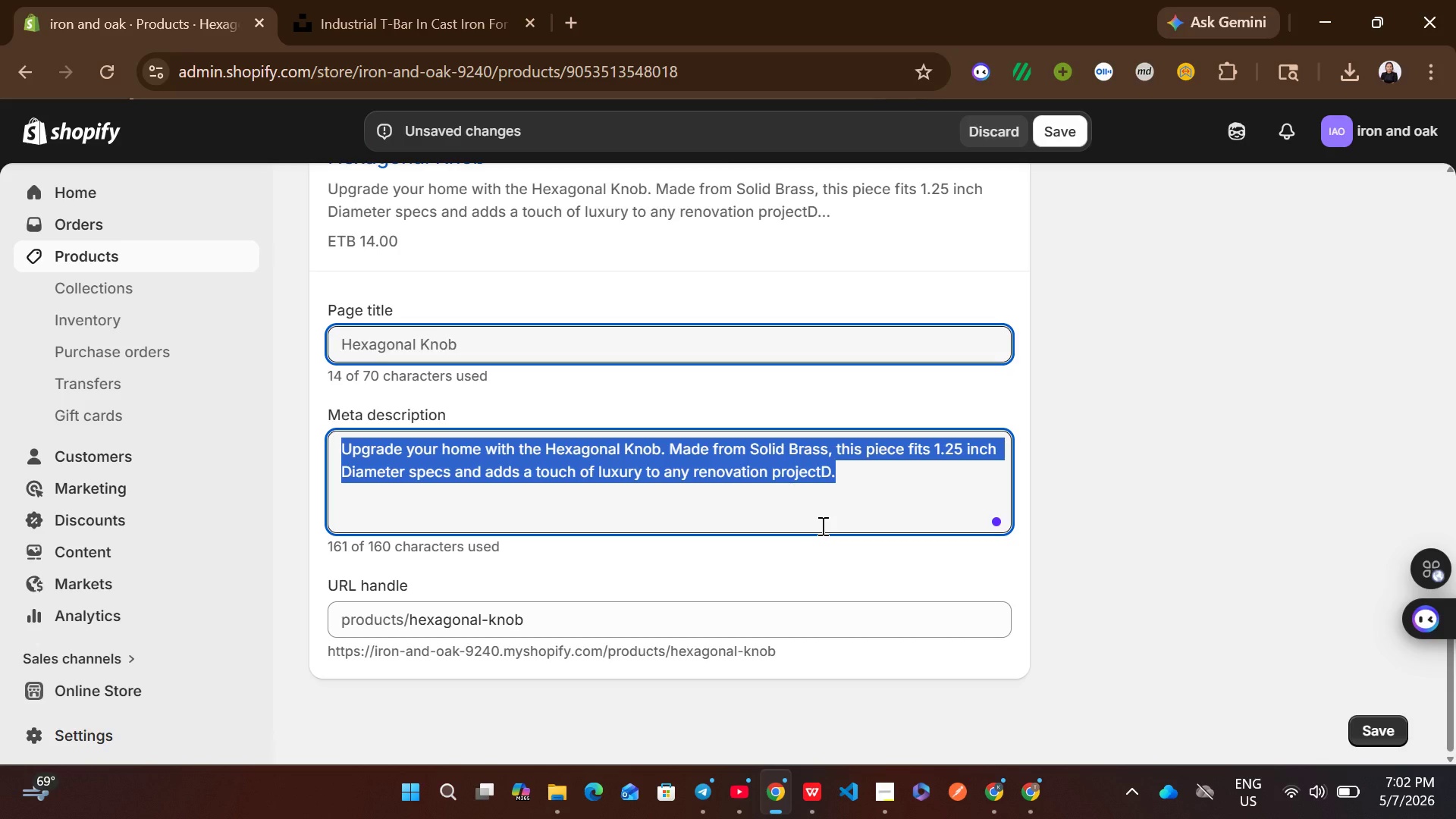 
type(Discover the )
 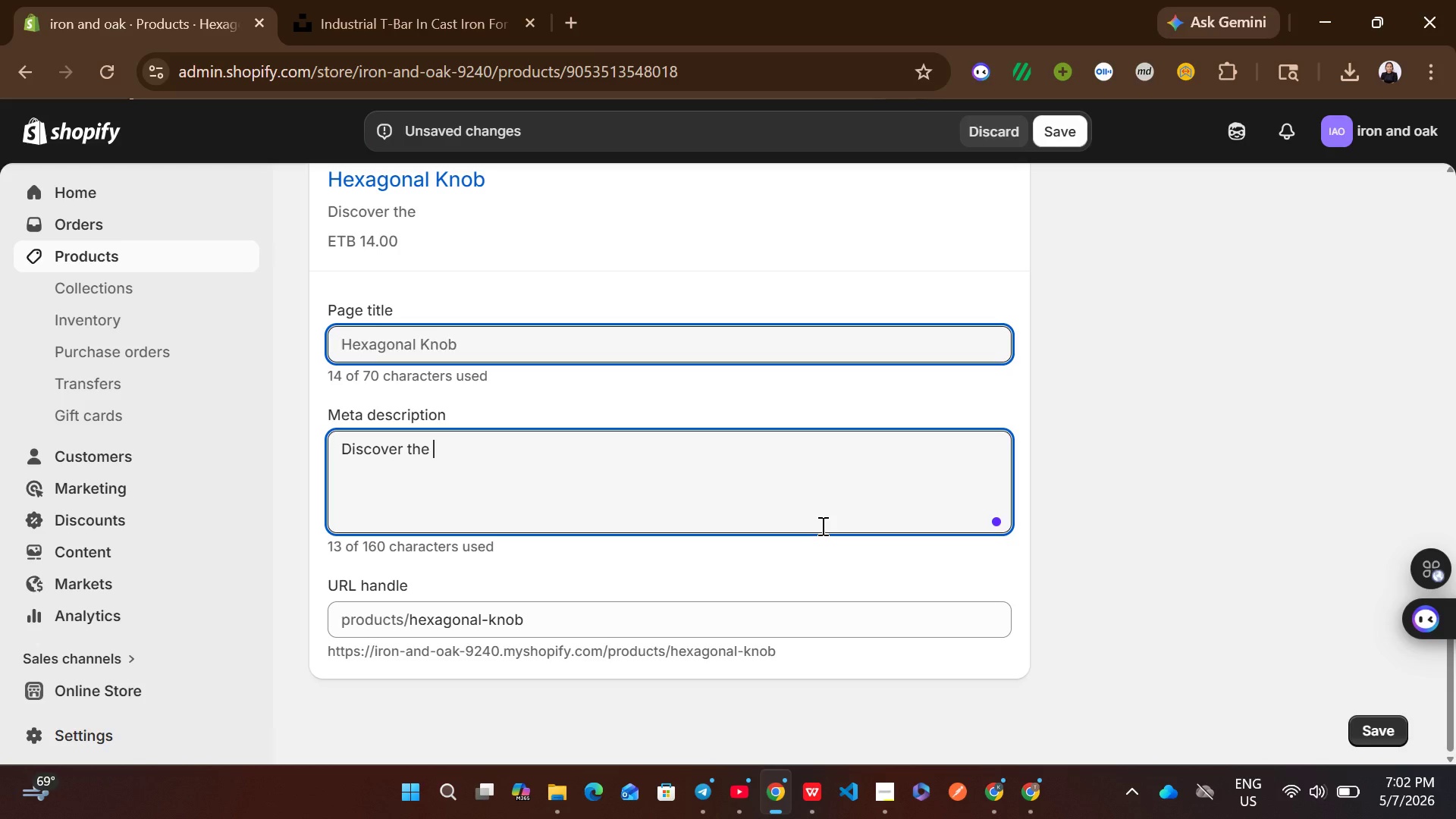 
key(Control+ControlLeft)
 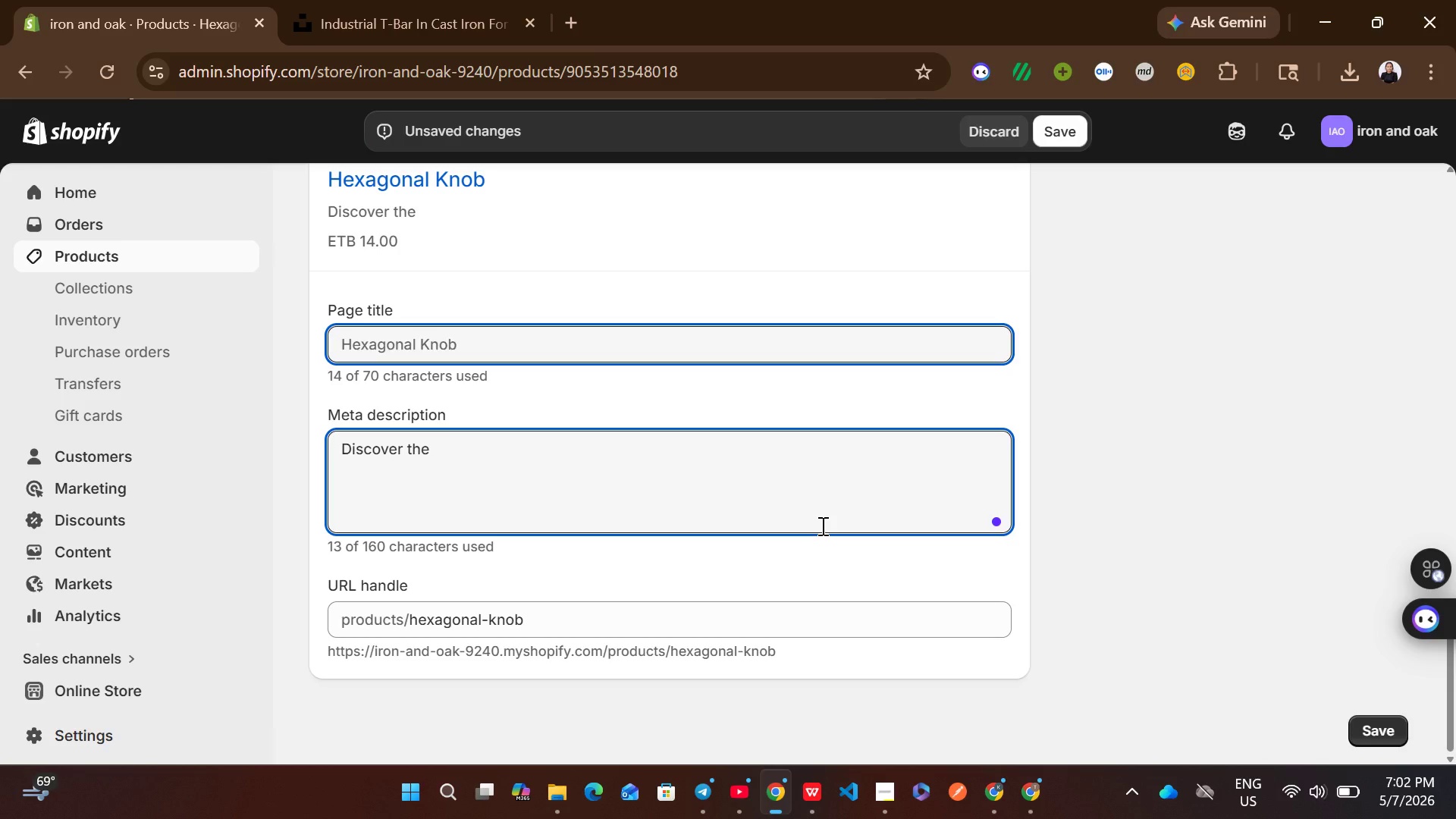 
key(Control+V)
 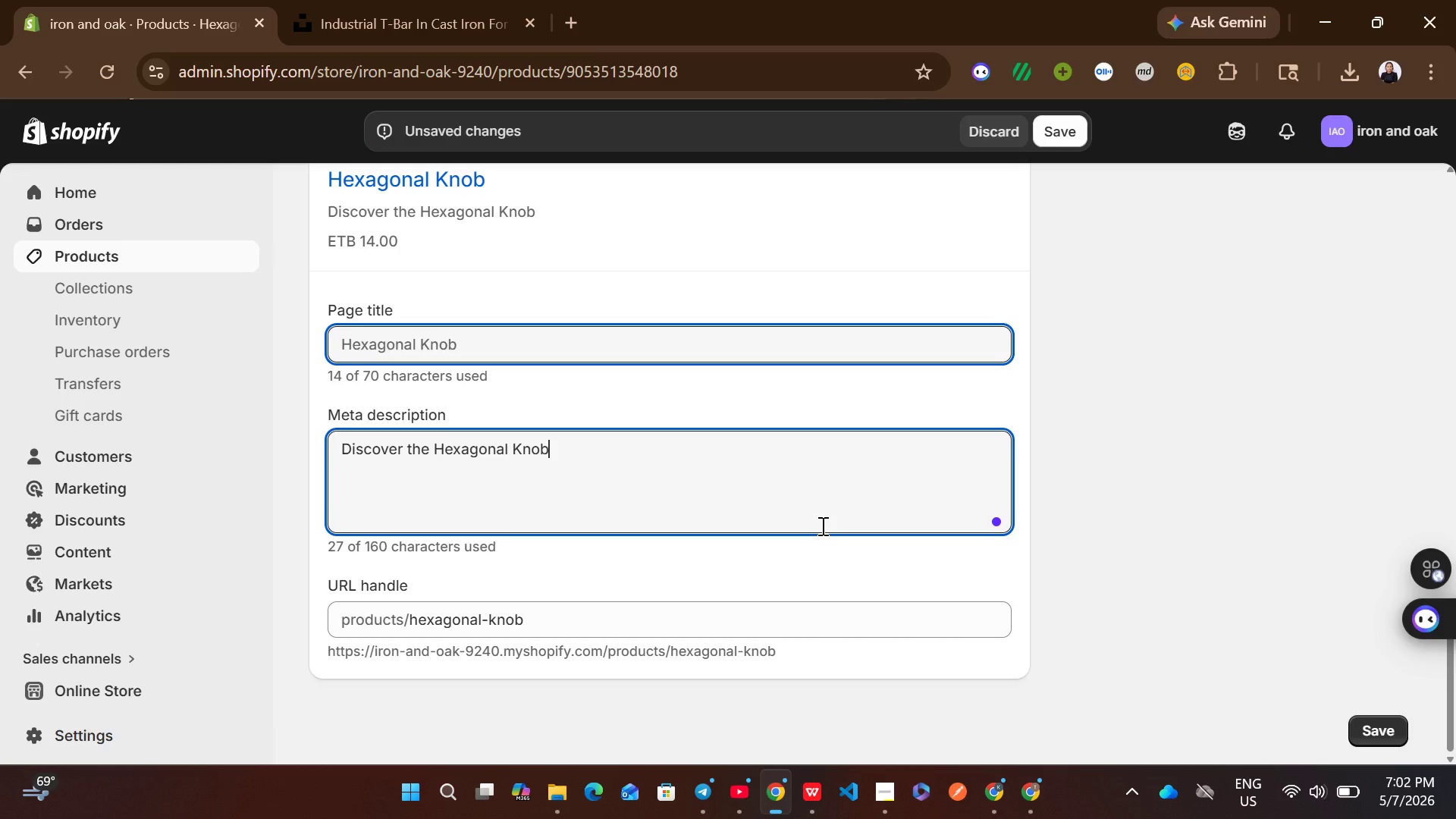 
type( in solid brass. Designed for 1.25 inch diameter cabinets )
key(Backspace)
type(, this premium )
 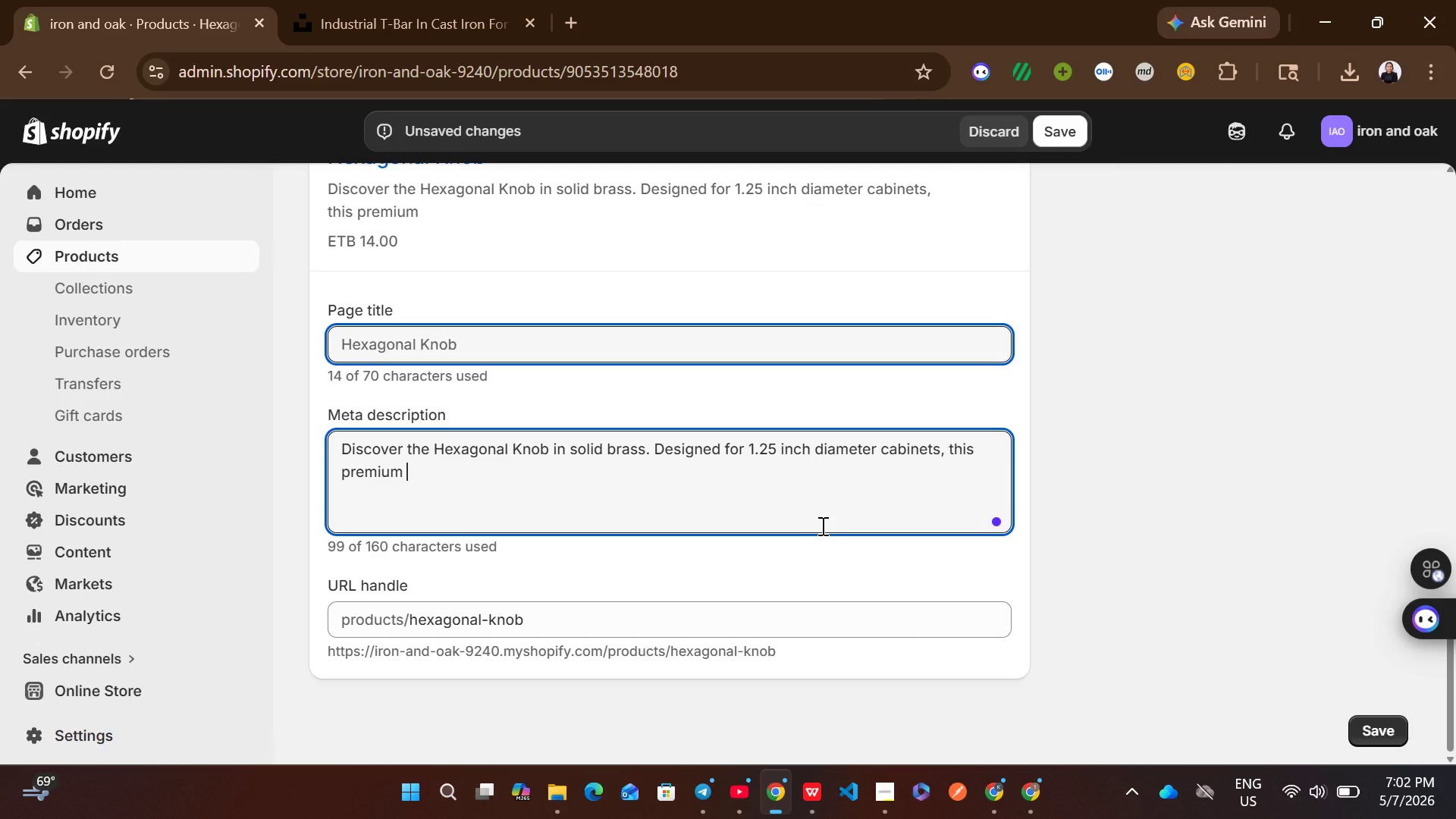 
type(hardware elevated )
key(Backspace)
key(Backspace)
type(s any home renovation with boutique quality)
 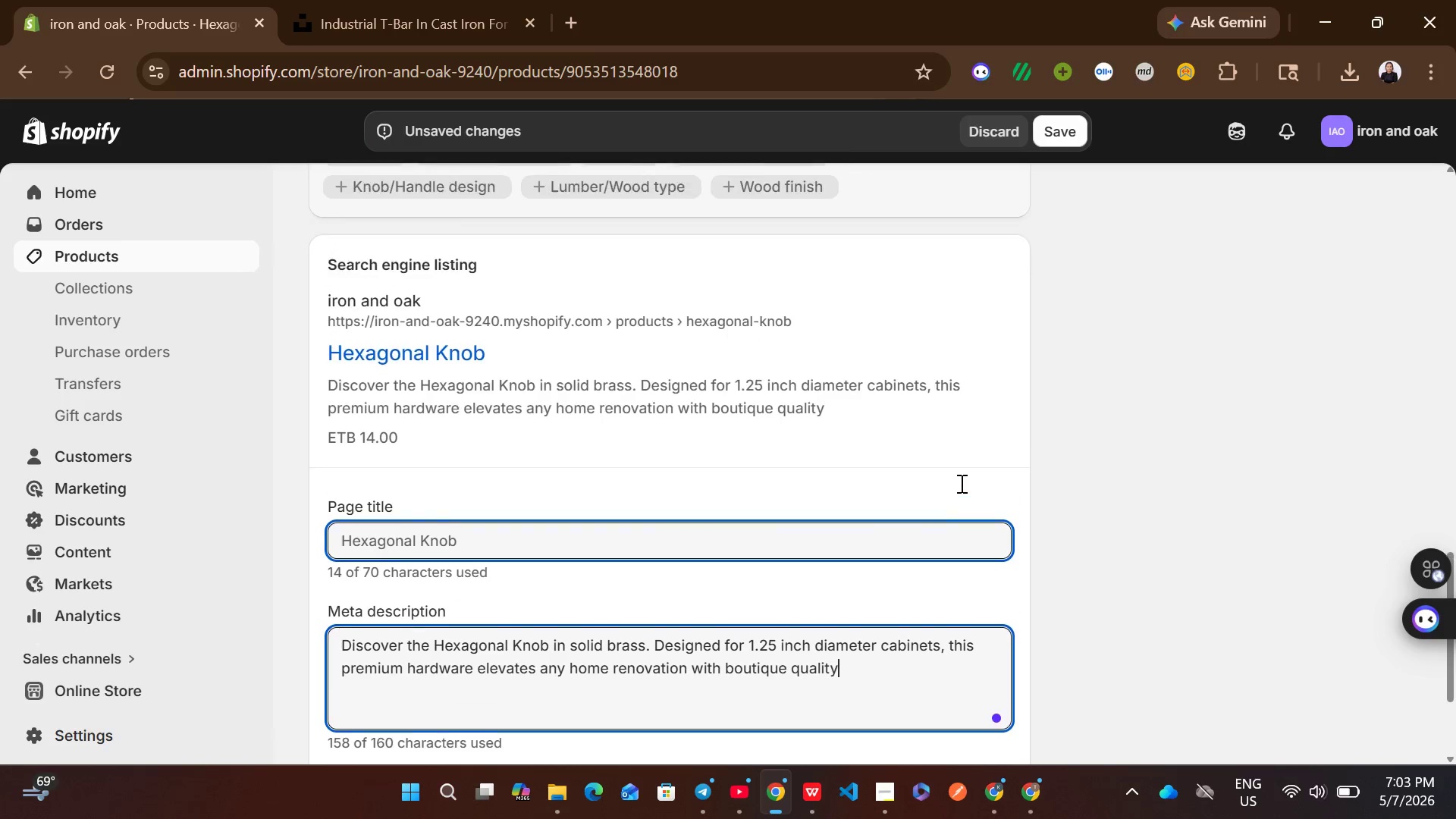 
wait(14.89)
 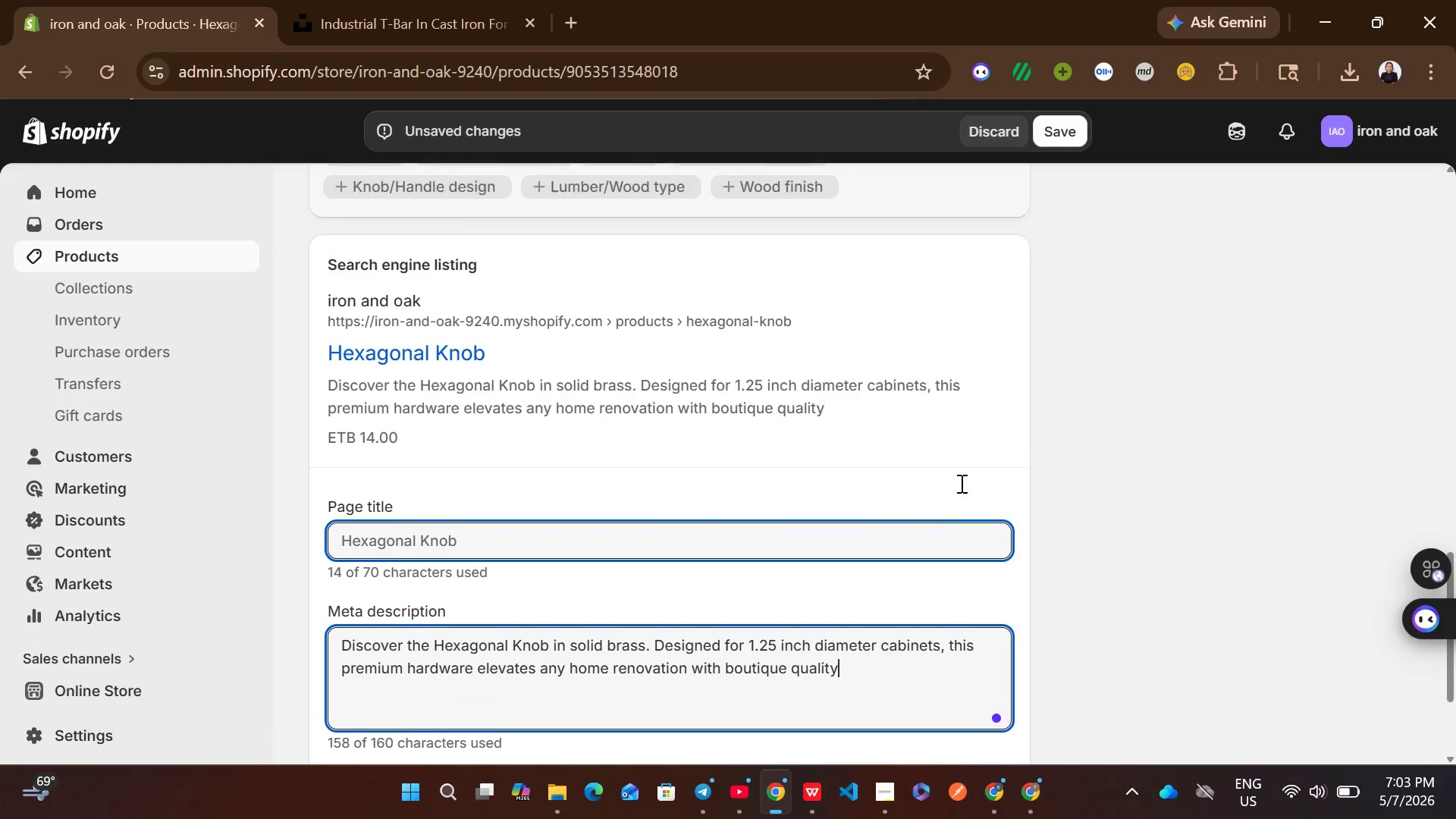 
left_click([796, 519])
 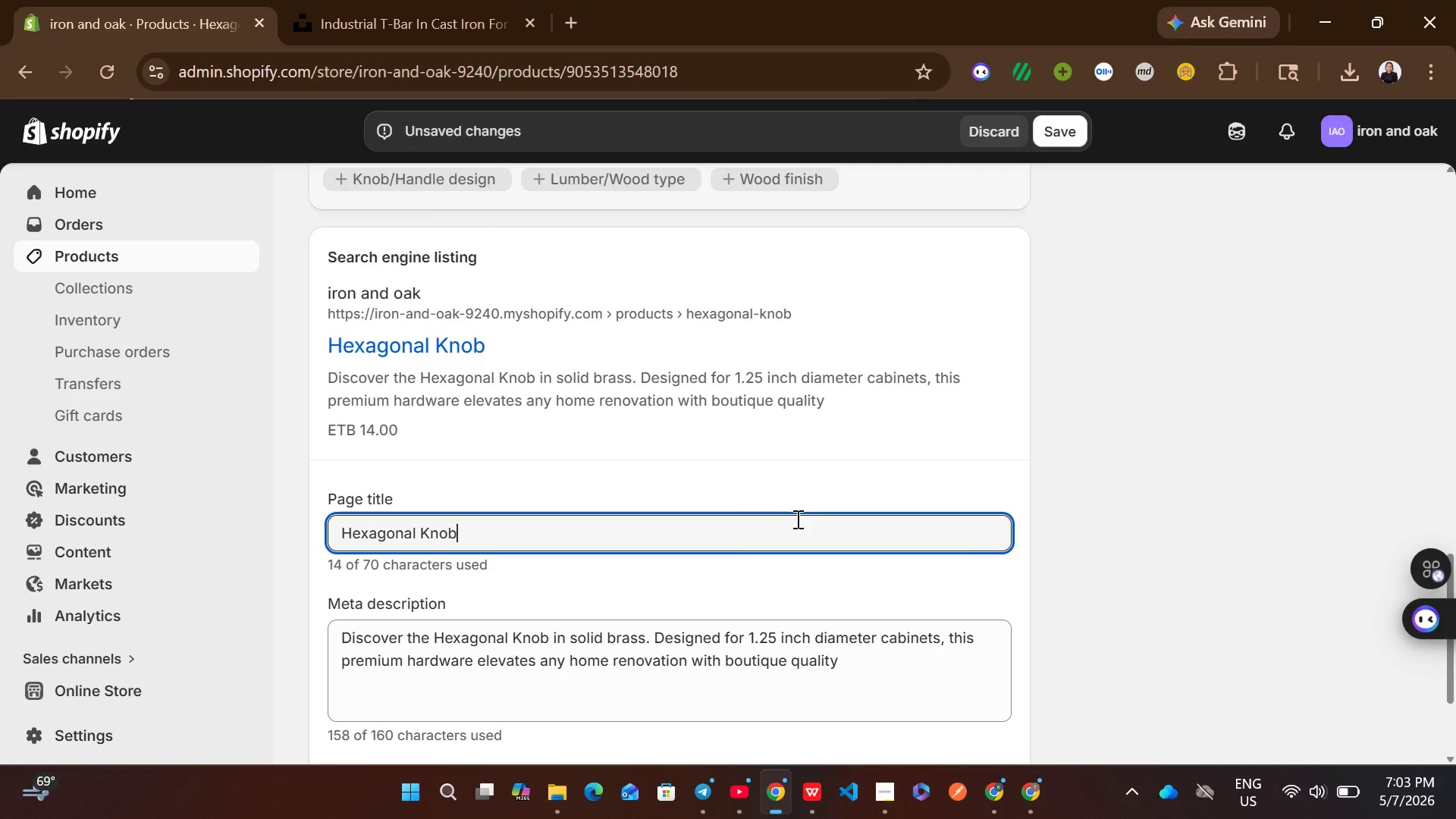 
key(Space)
 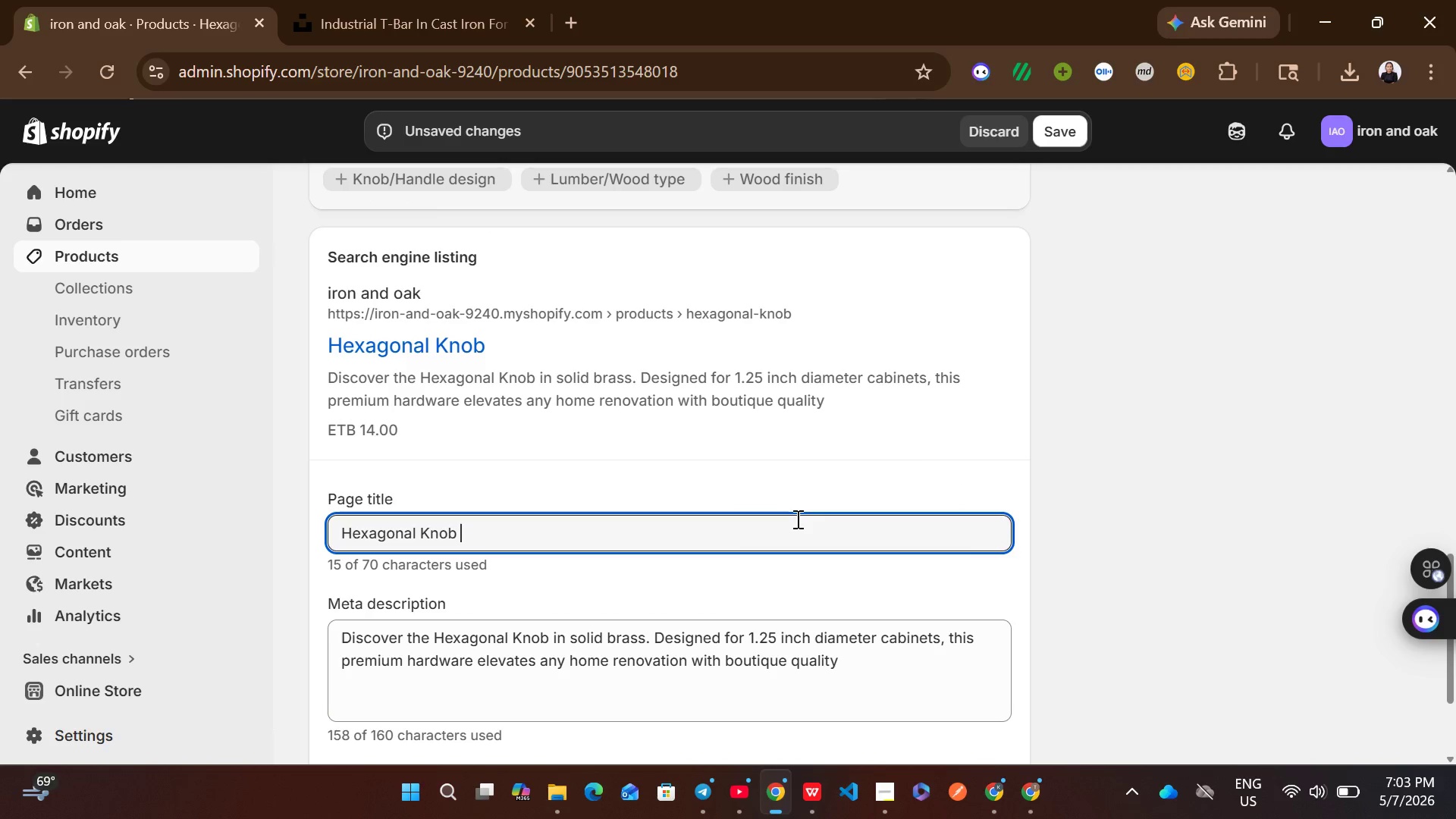 
key(Shift+ShiftRight)
 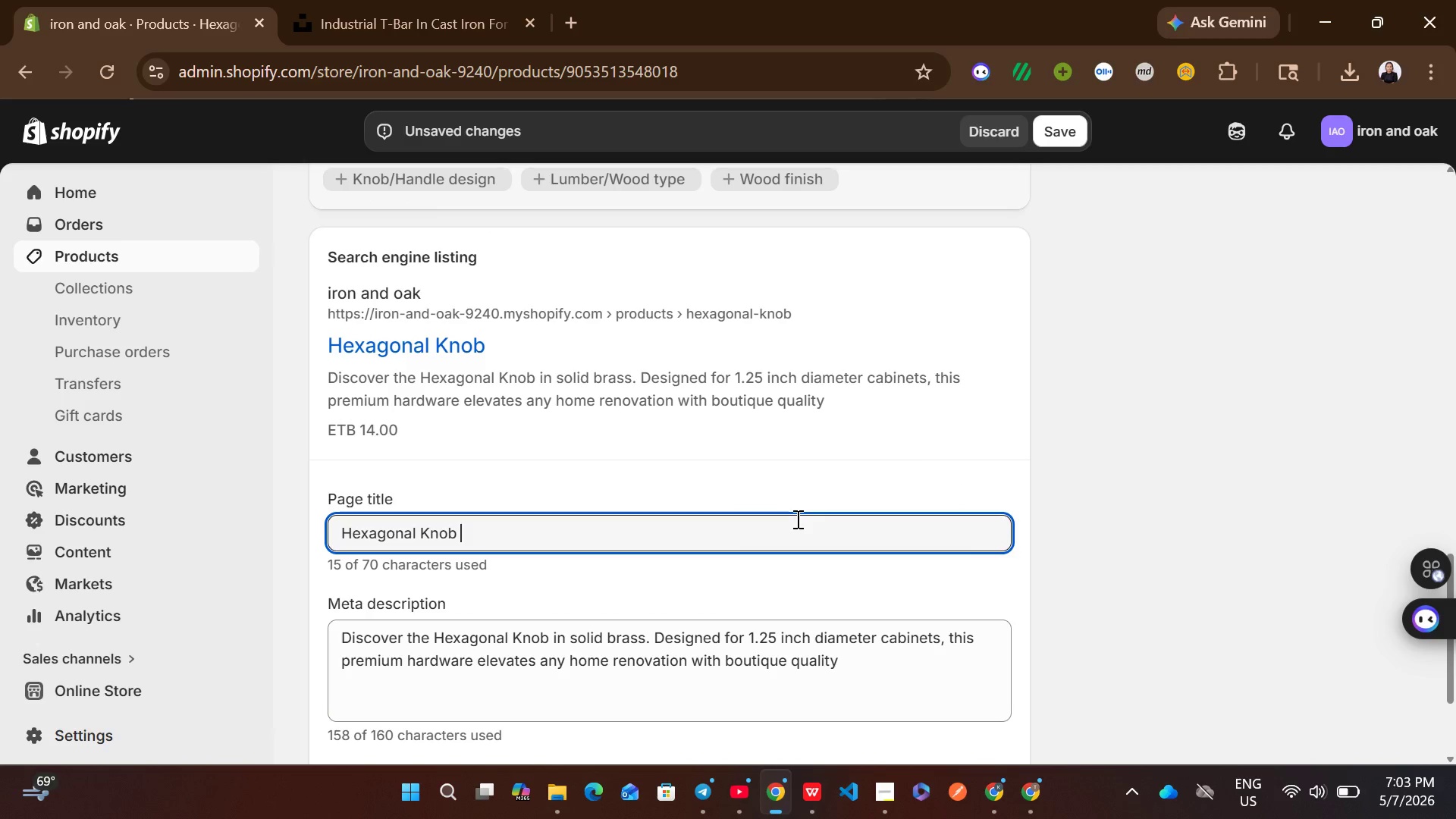 
key(Shift+Backslash)
 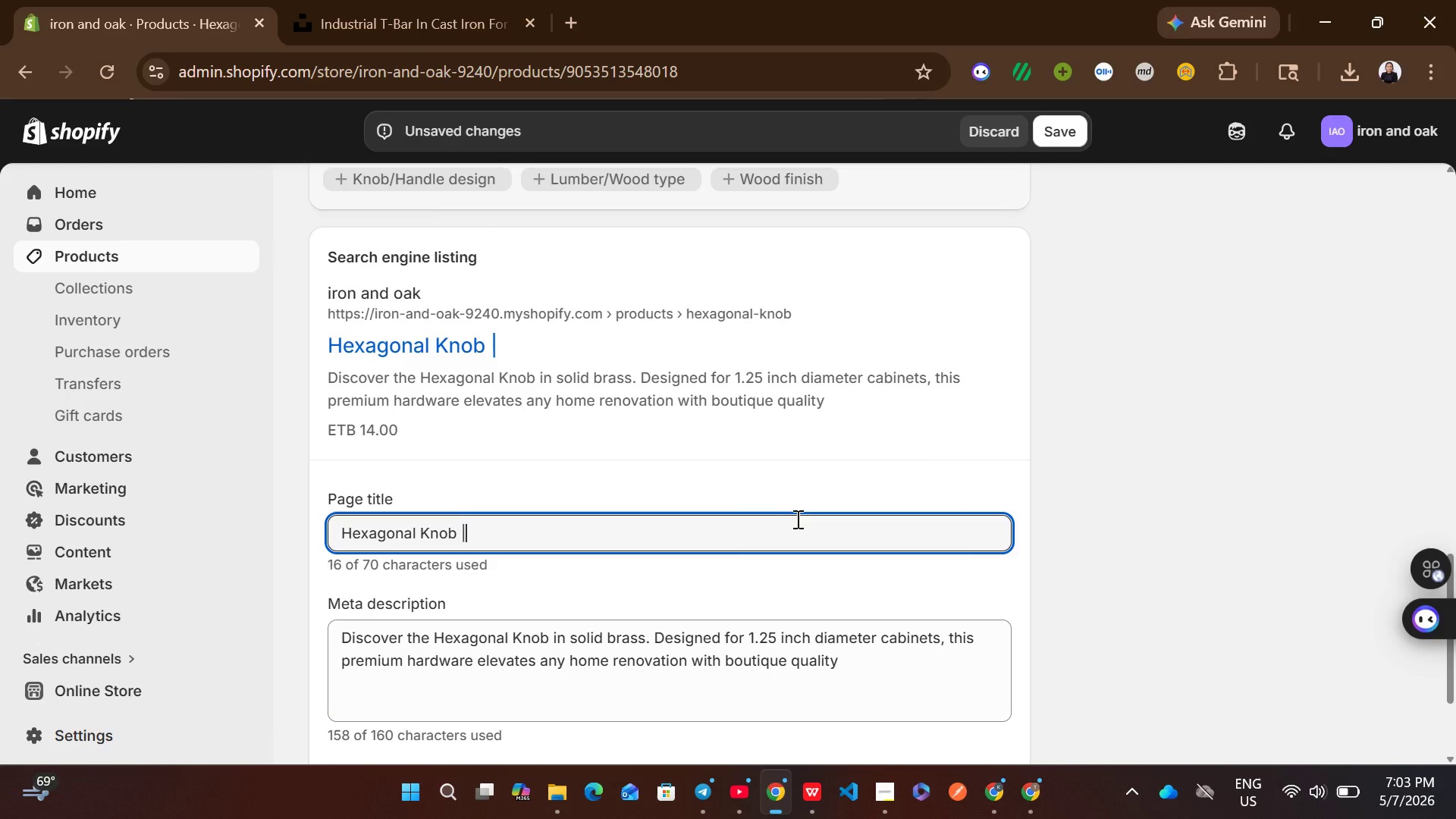 
key(Space)
 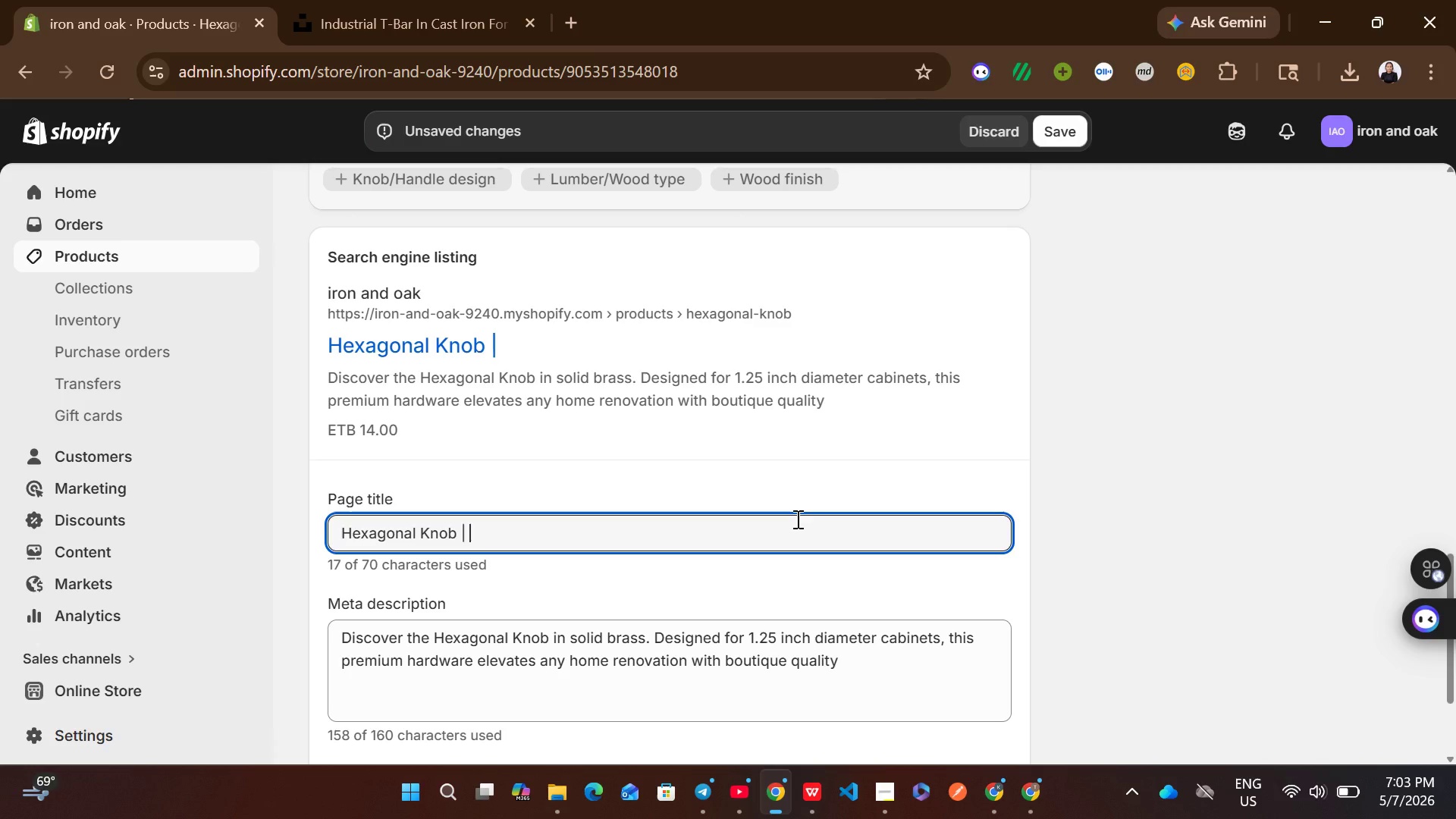 
type(Foundry Collection | Iron & Oak Accents)
 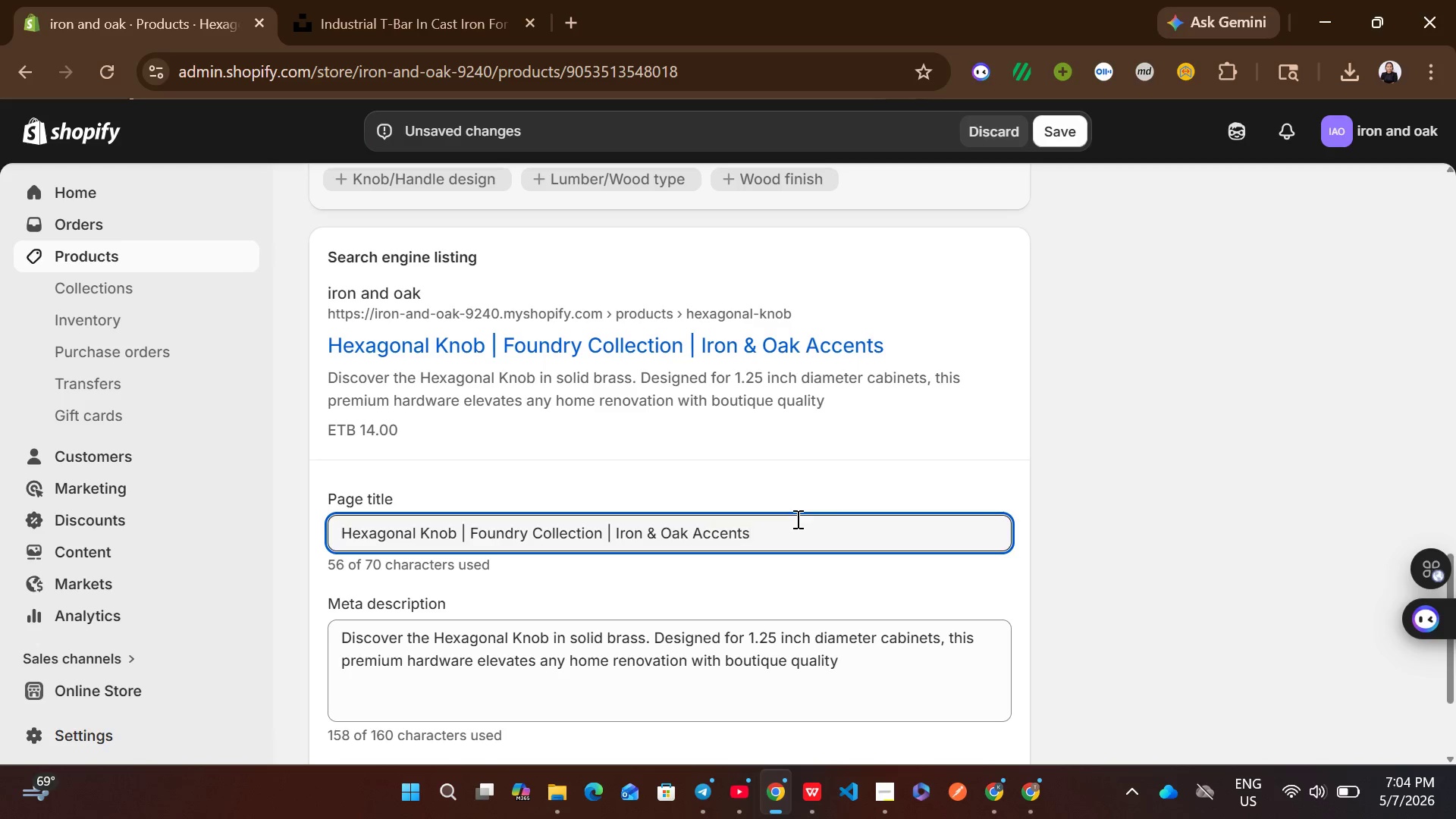 
wait(5.95)
 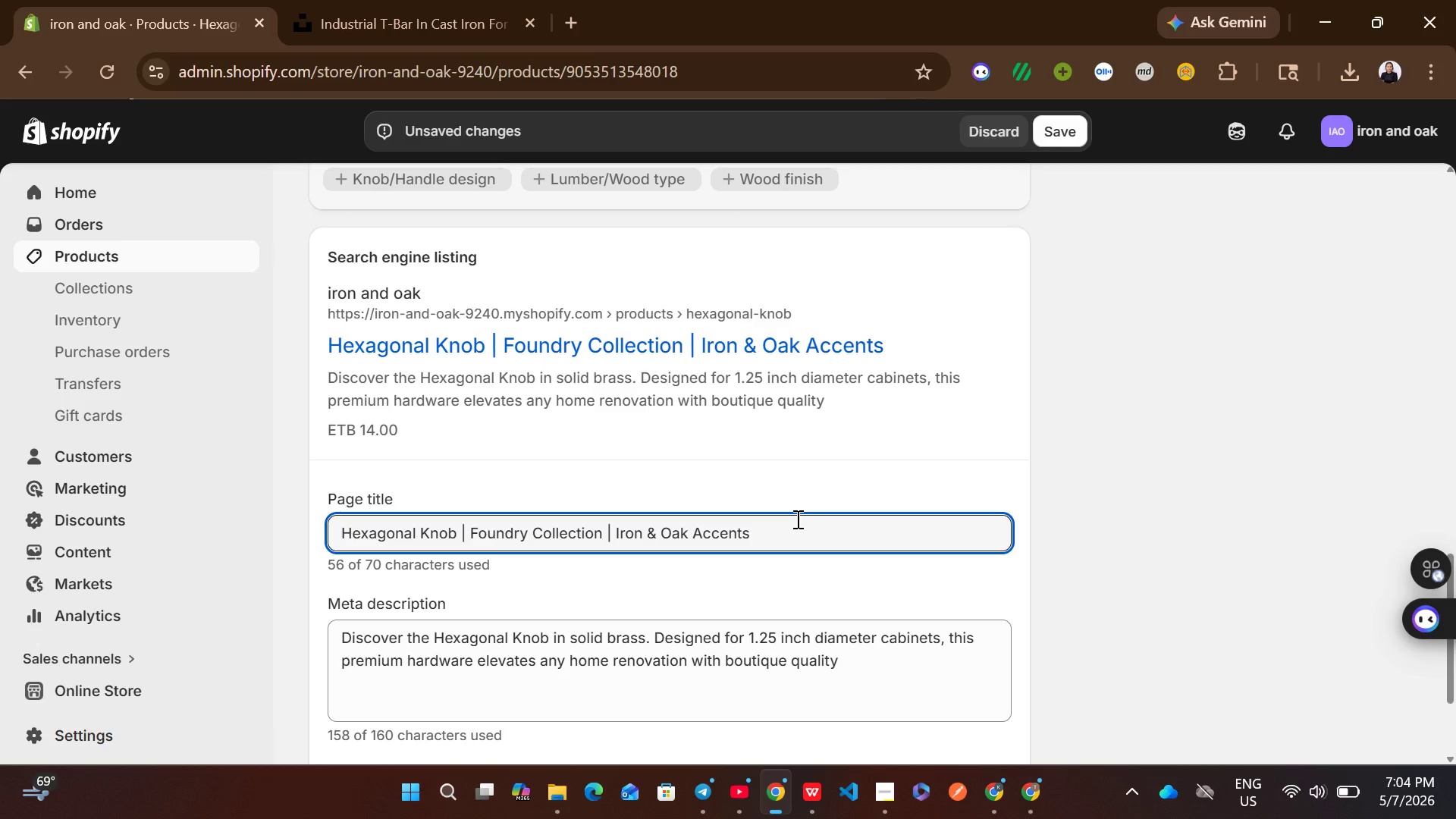 
left_click([566, 239])
 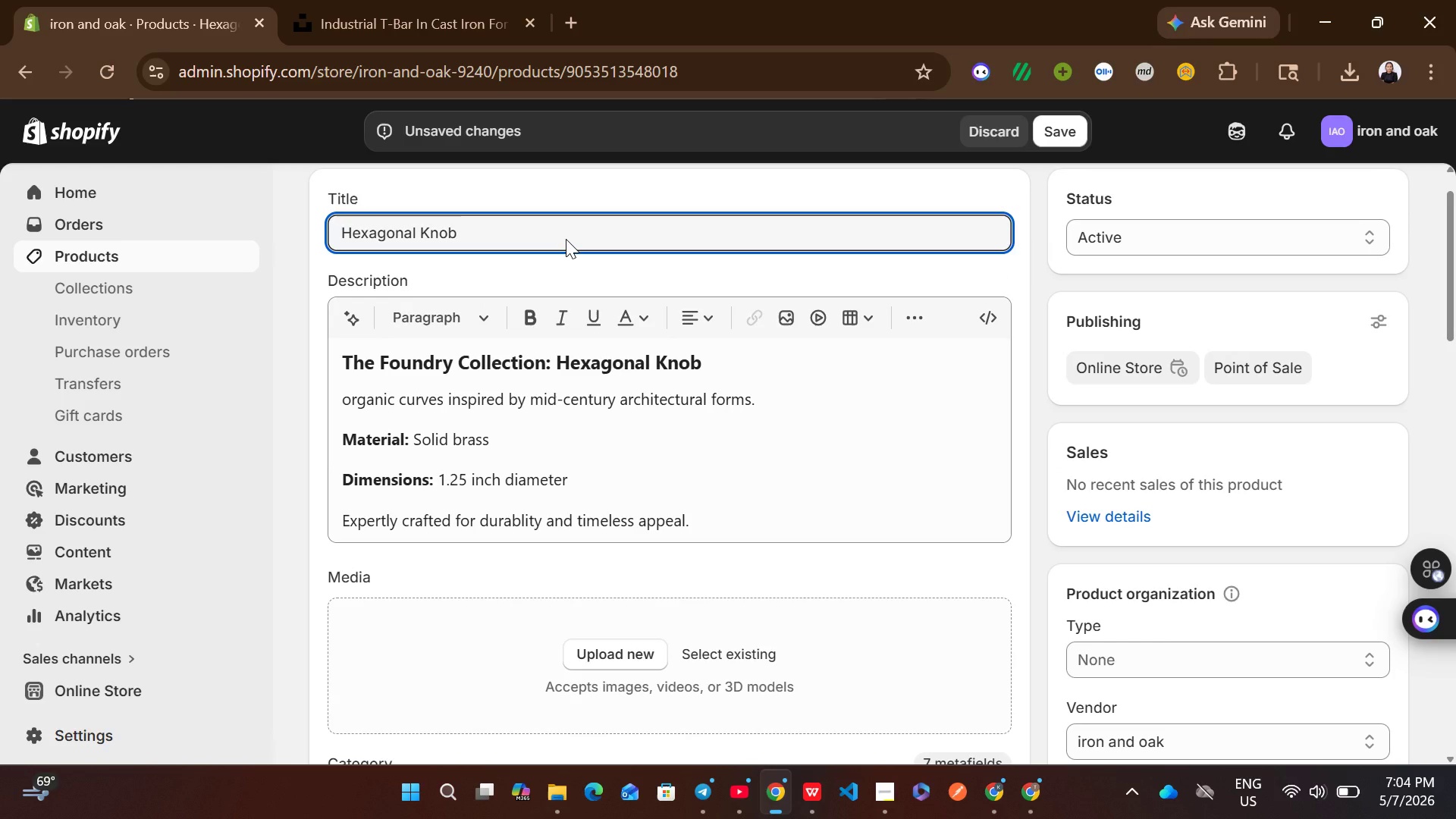 
key(Control+A)
 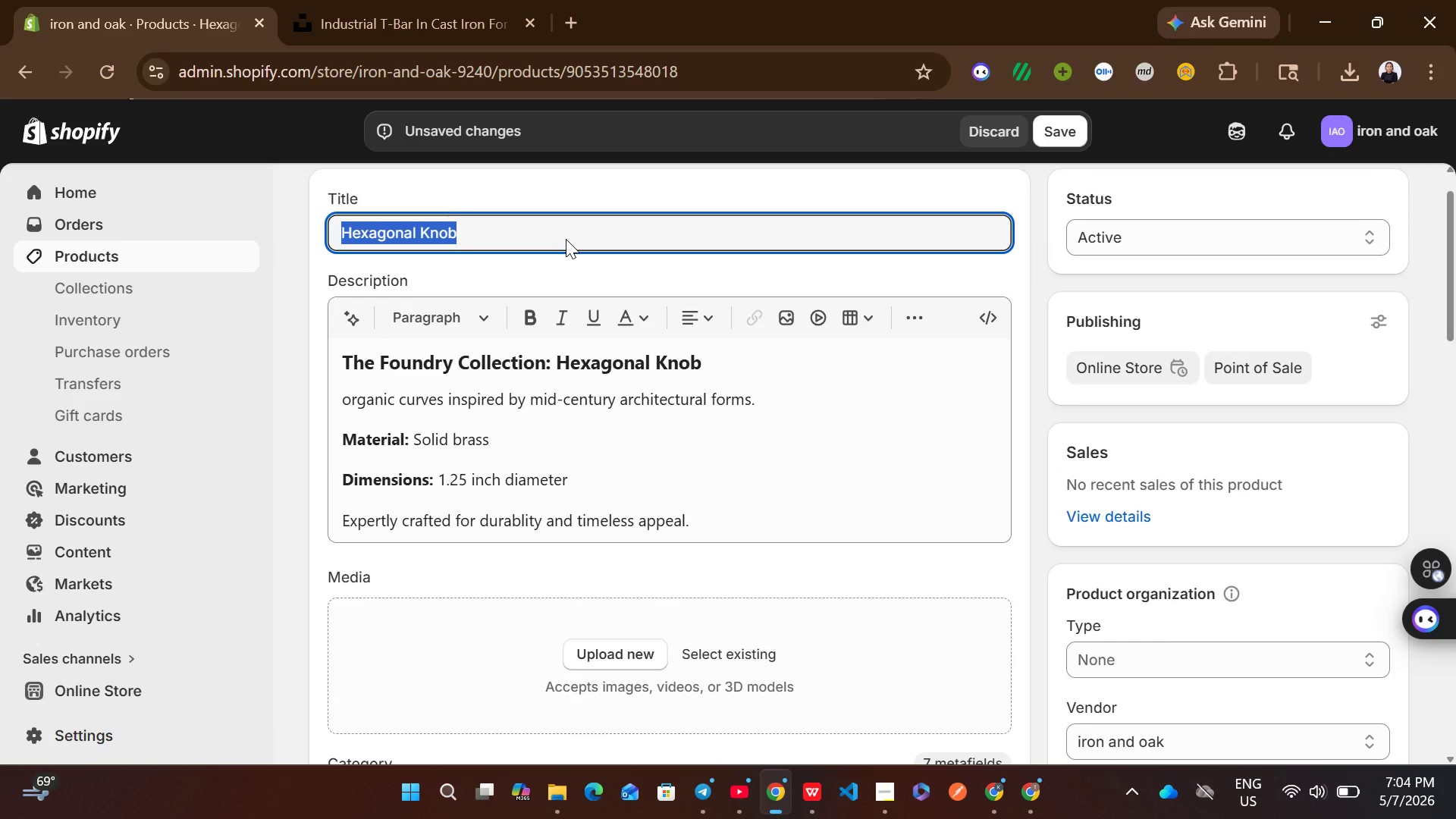 
key(Control+C)
 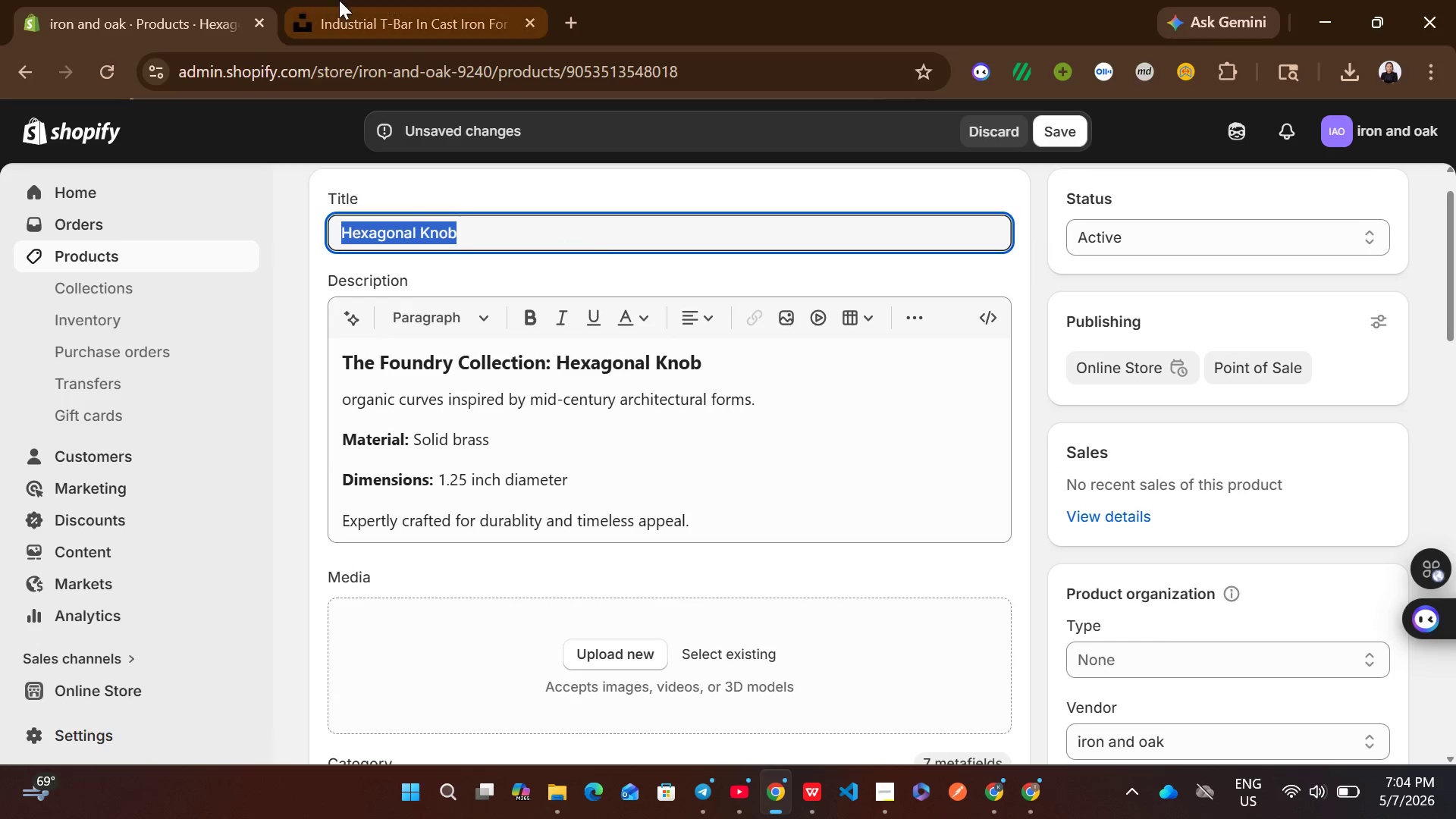 
left_click([339, 0])
 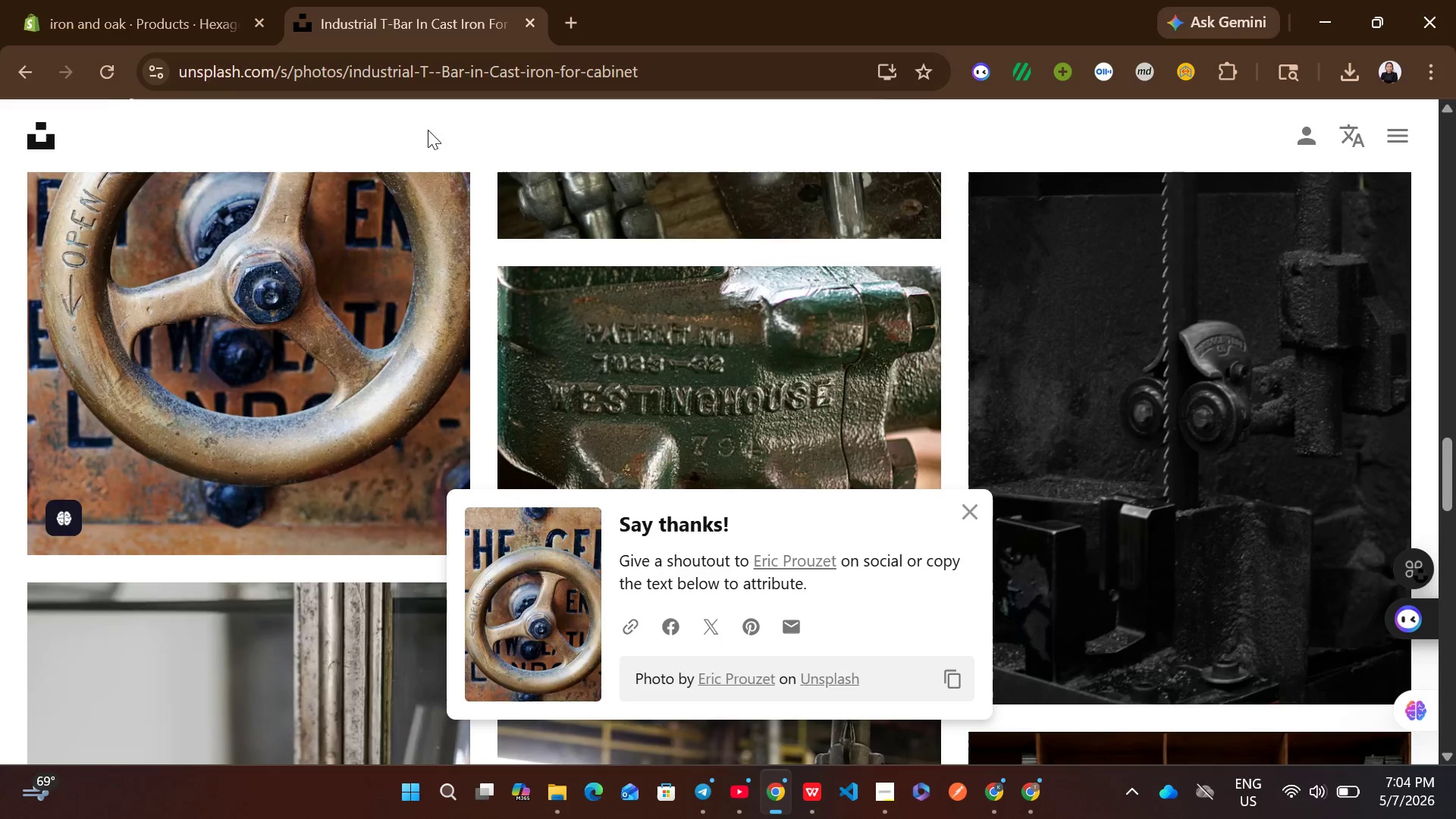 
mouse_move([482, 236])
 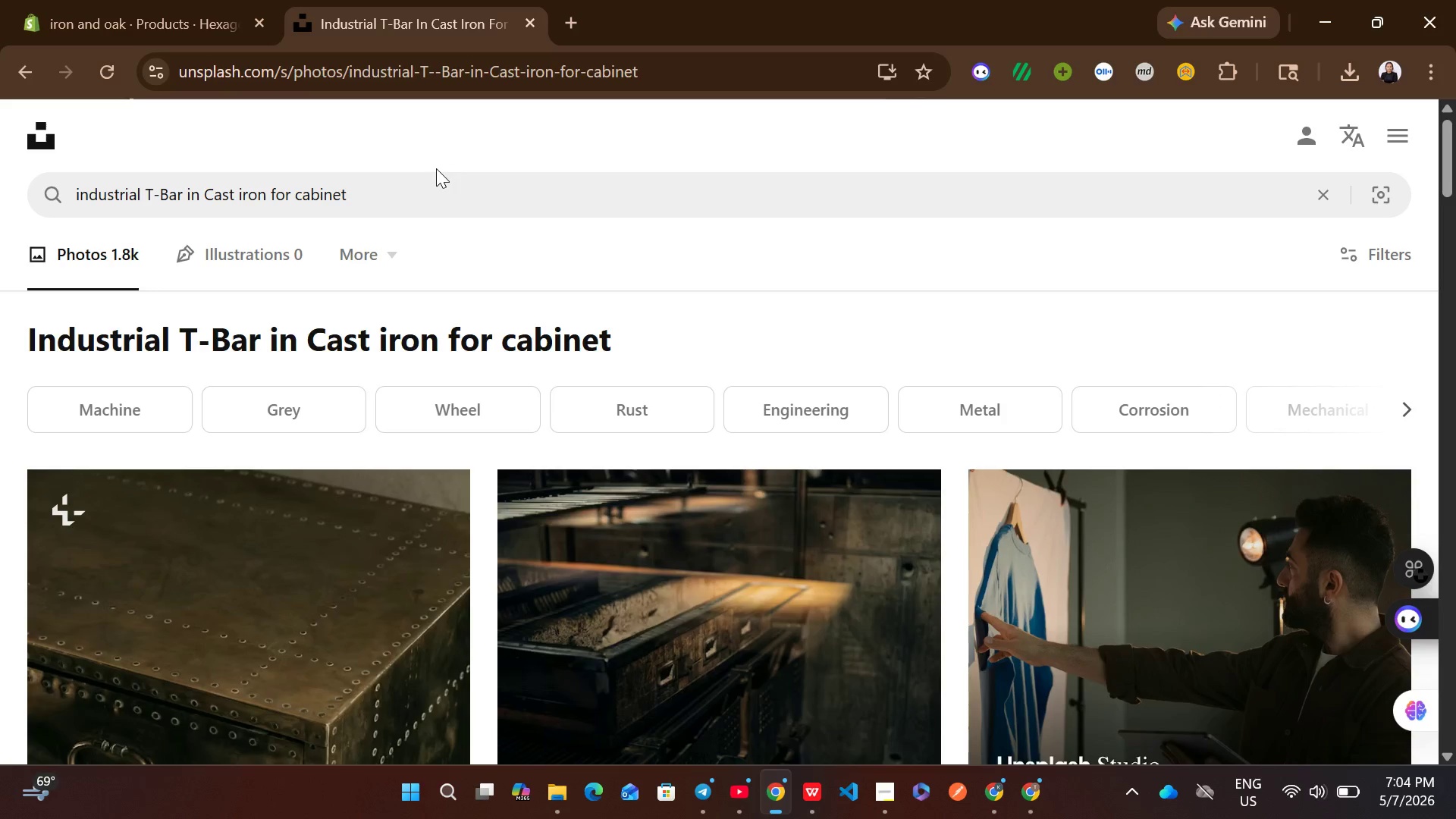 
left_click([436, 168])
 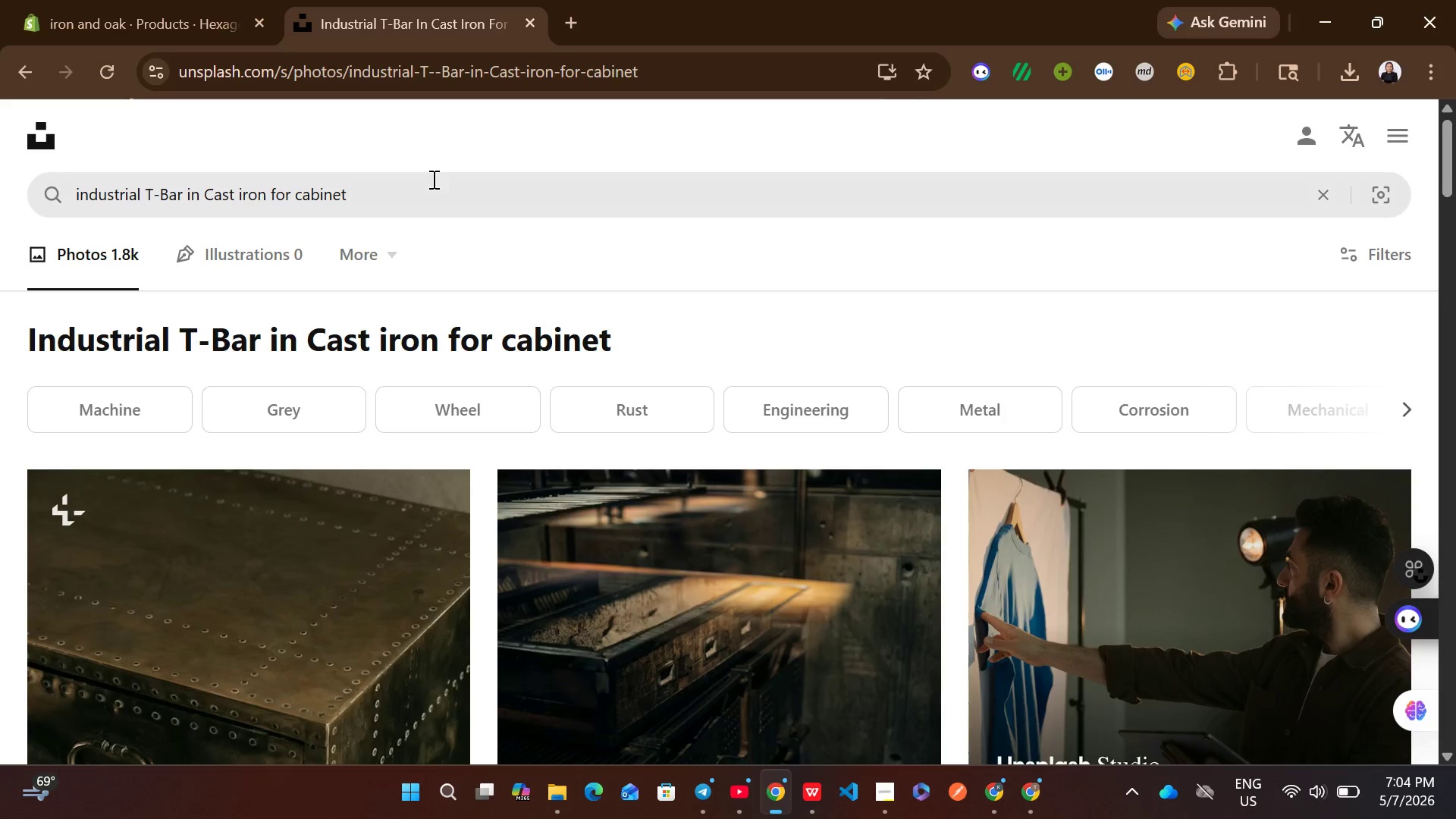 
left_click([432, 179])
 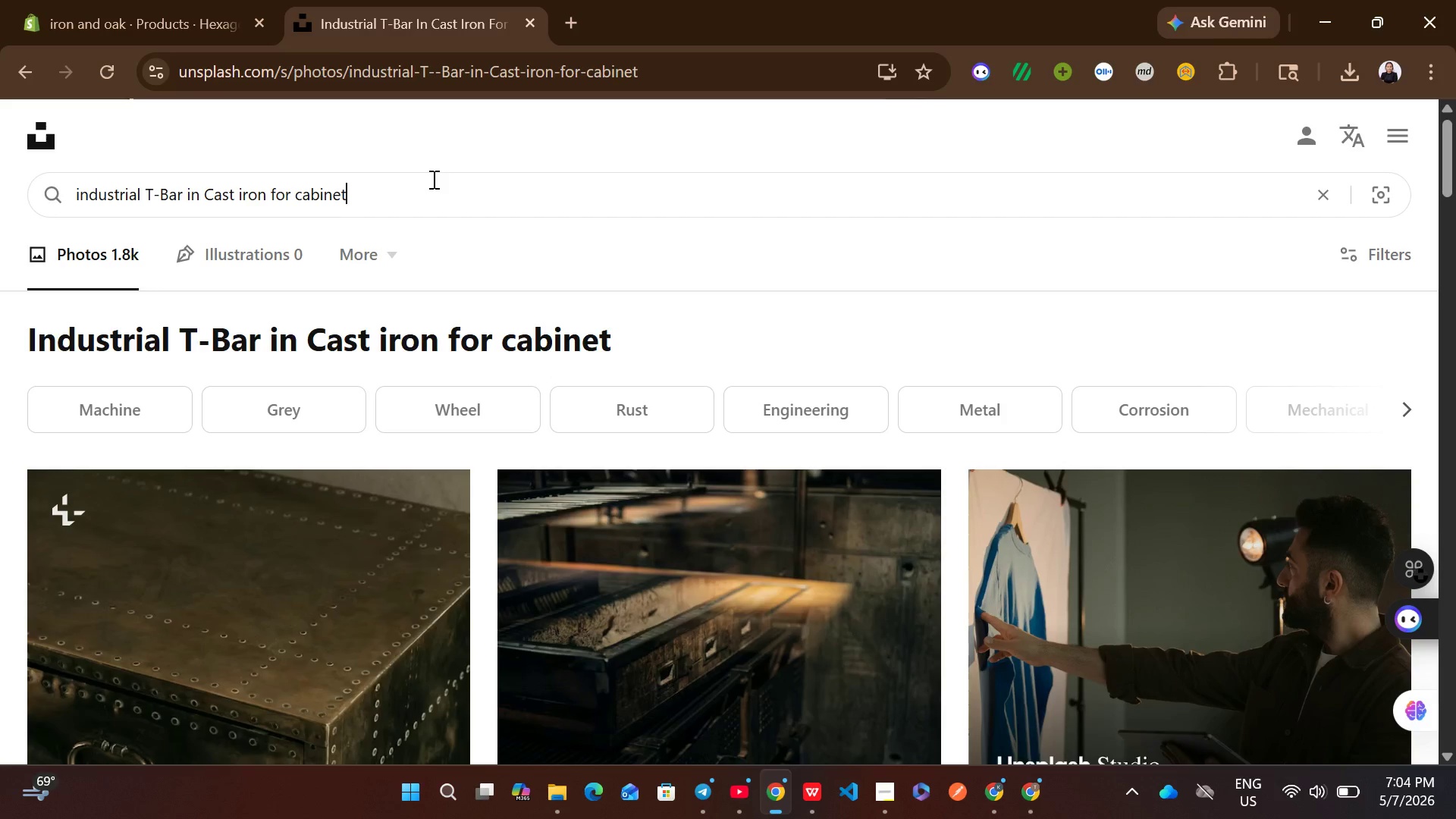 
key(Control+A)
 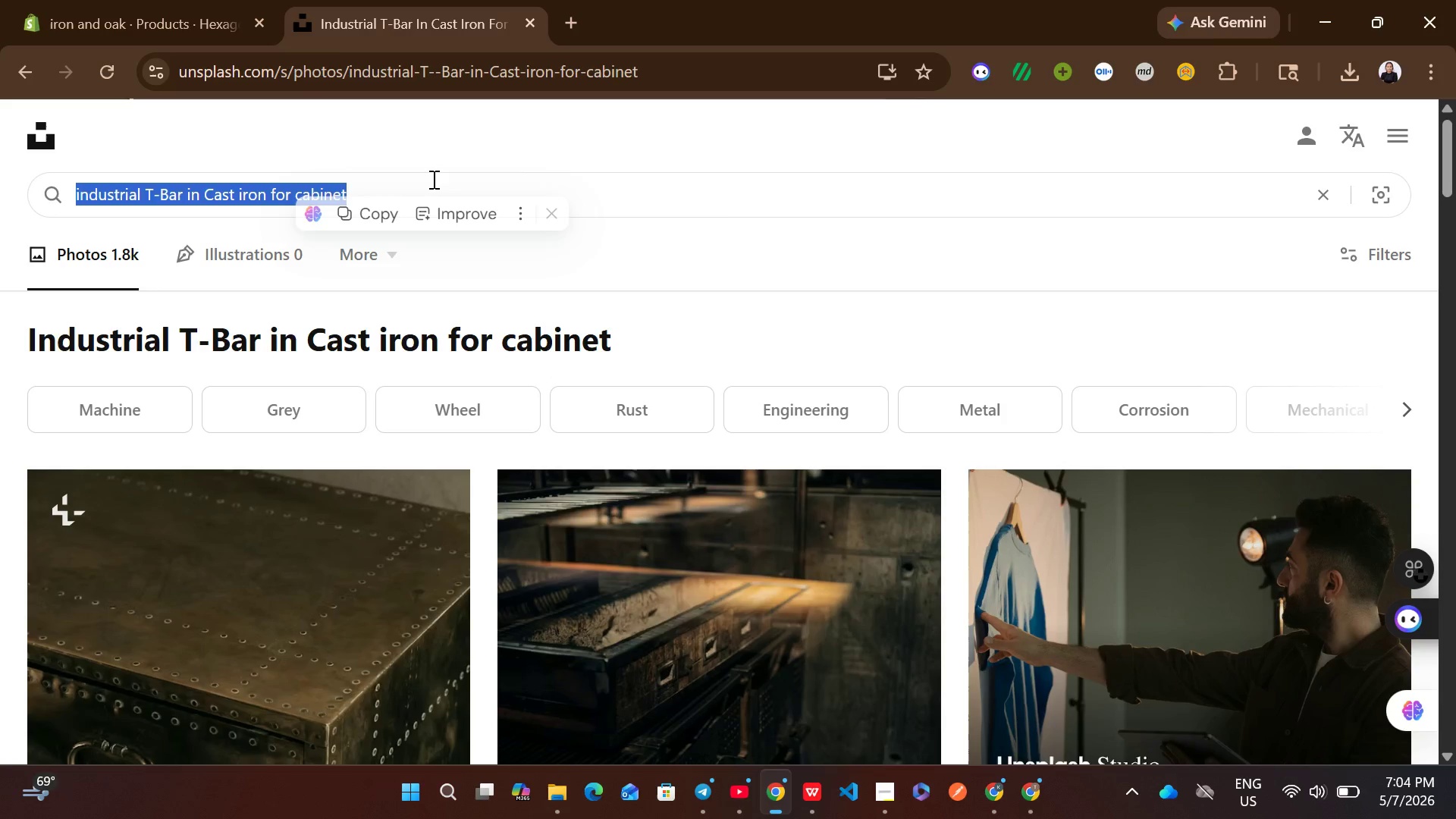 
key(Control+ControlLeft)
 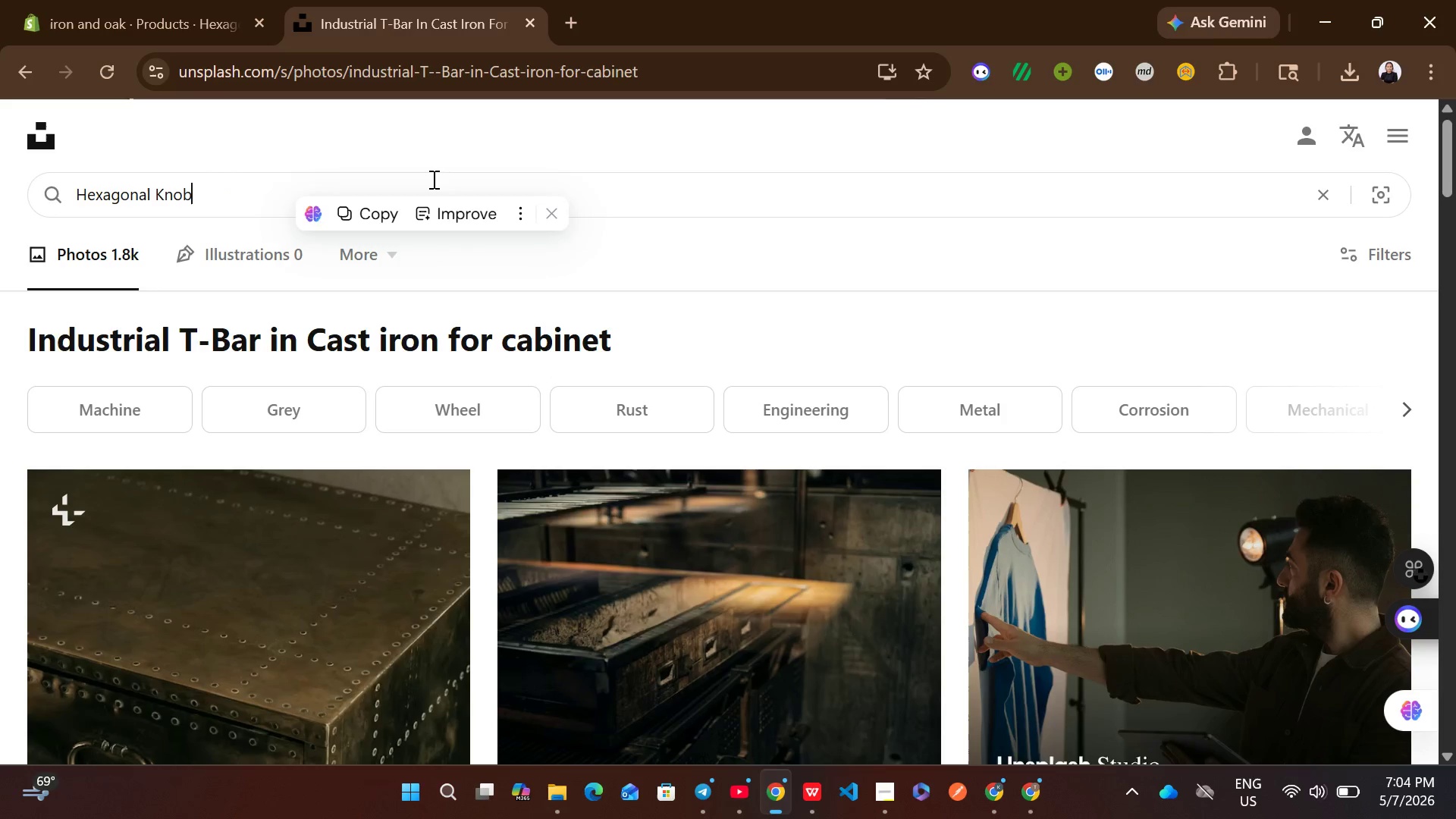 
key(Control+V)
 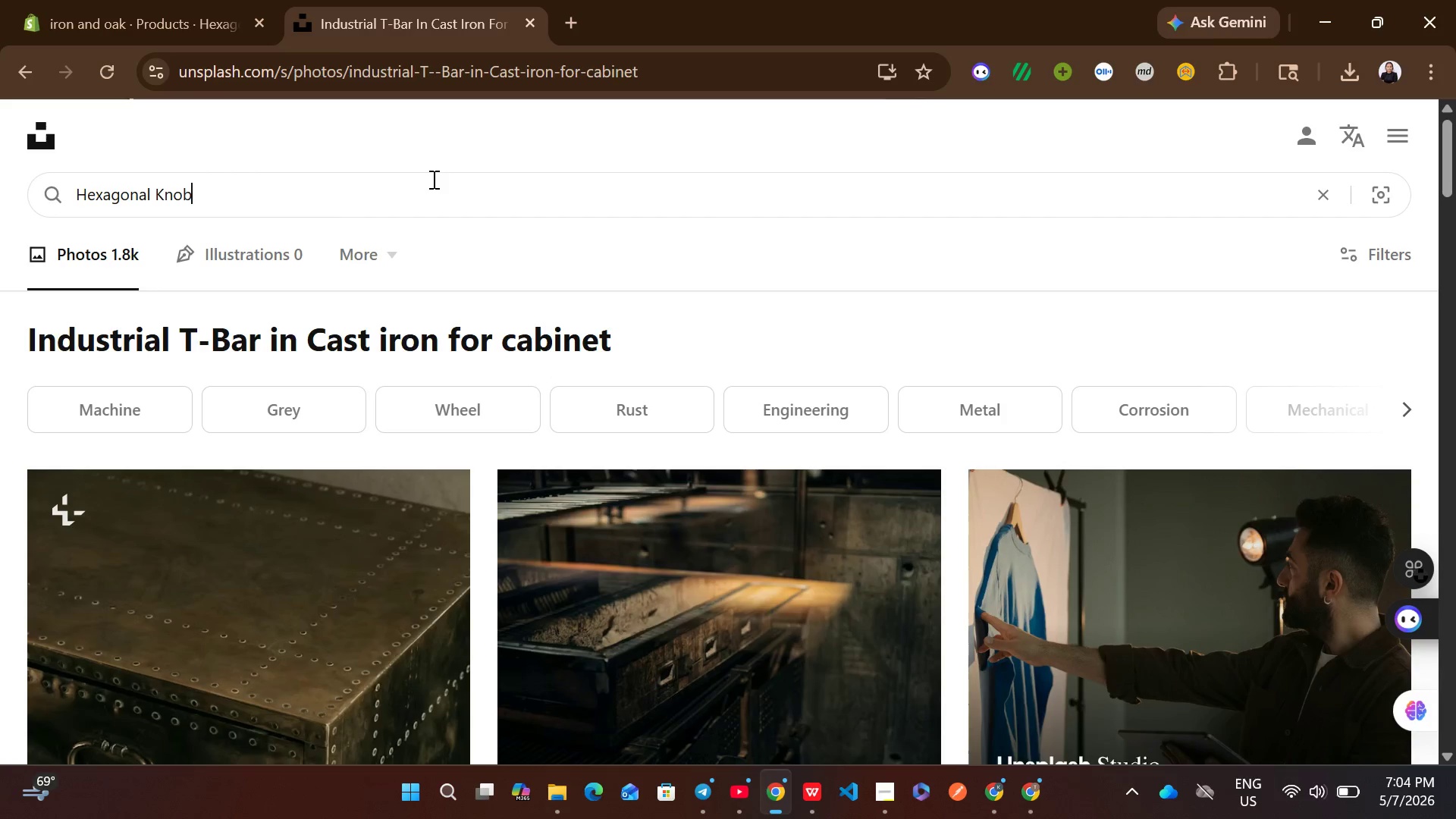 
type( for cabinet)
 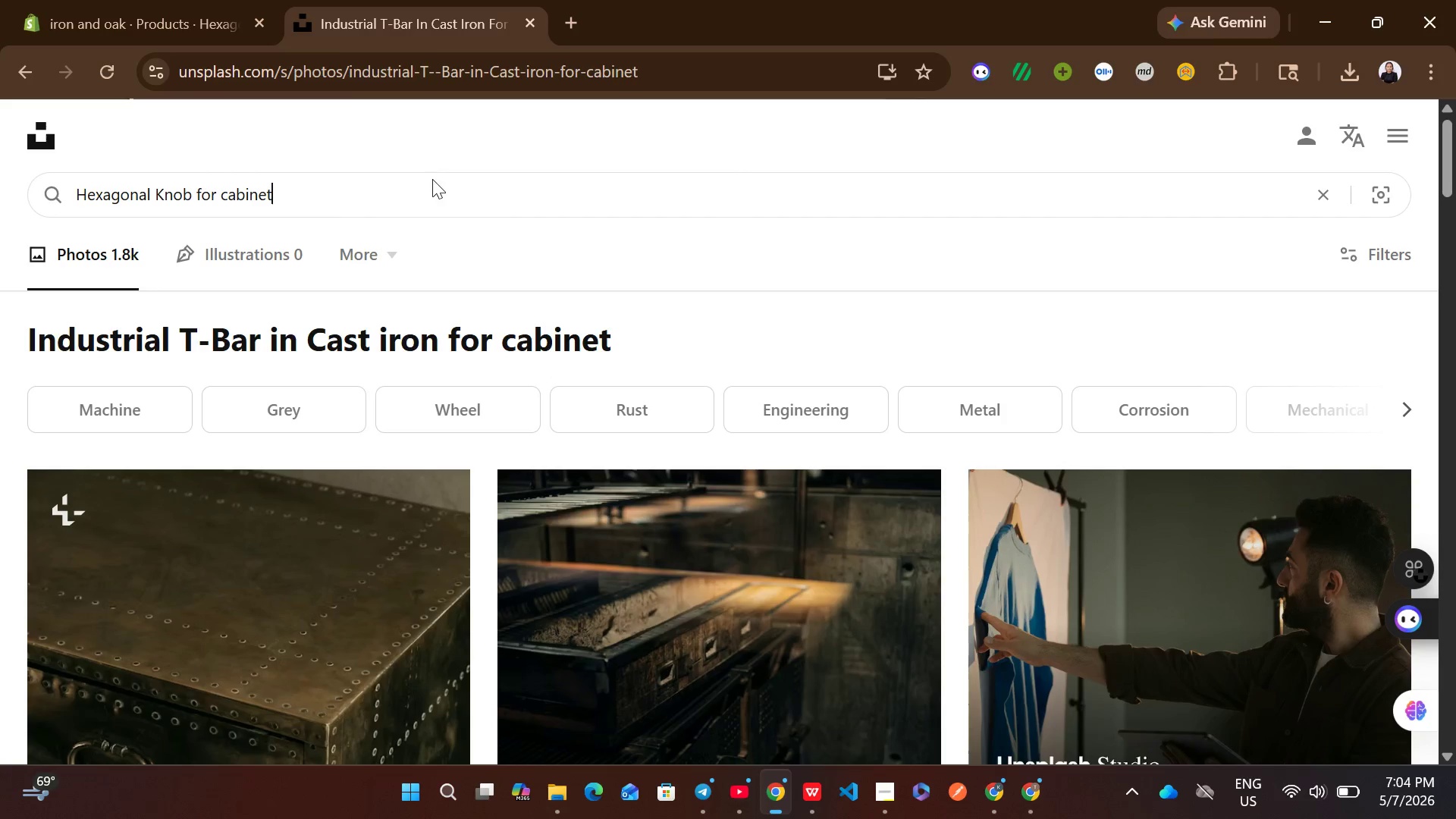 
key(Enter)
 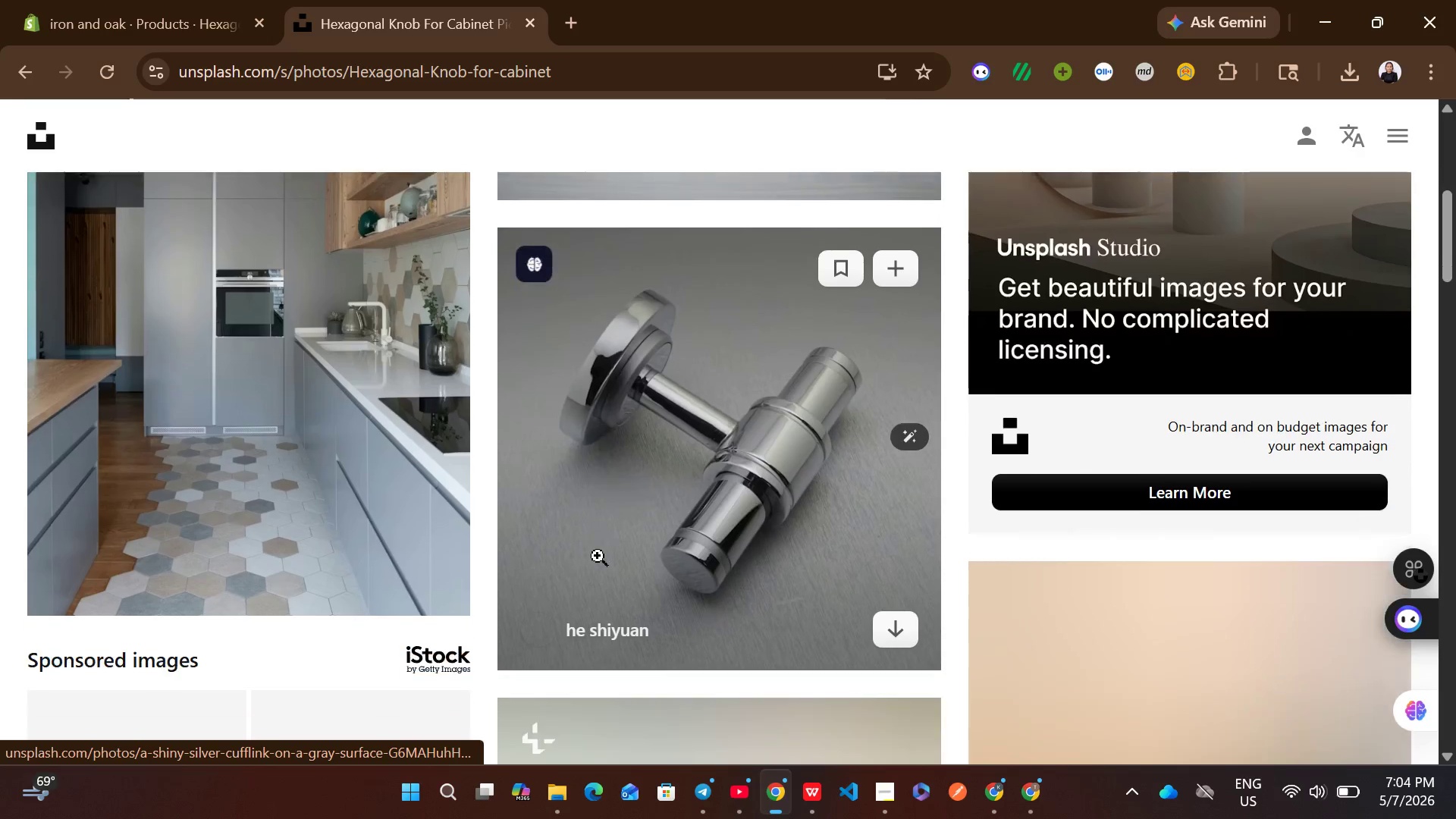 
wait(5.53)
 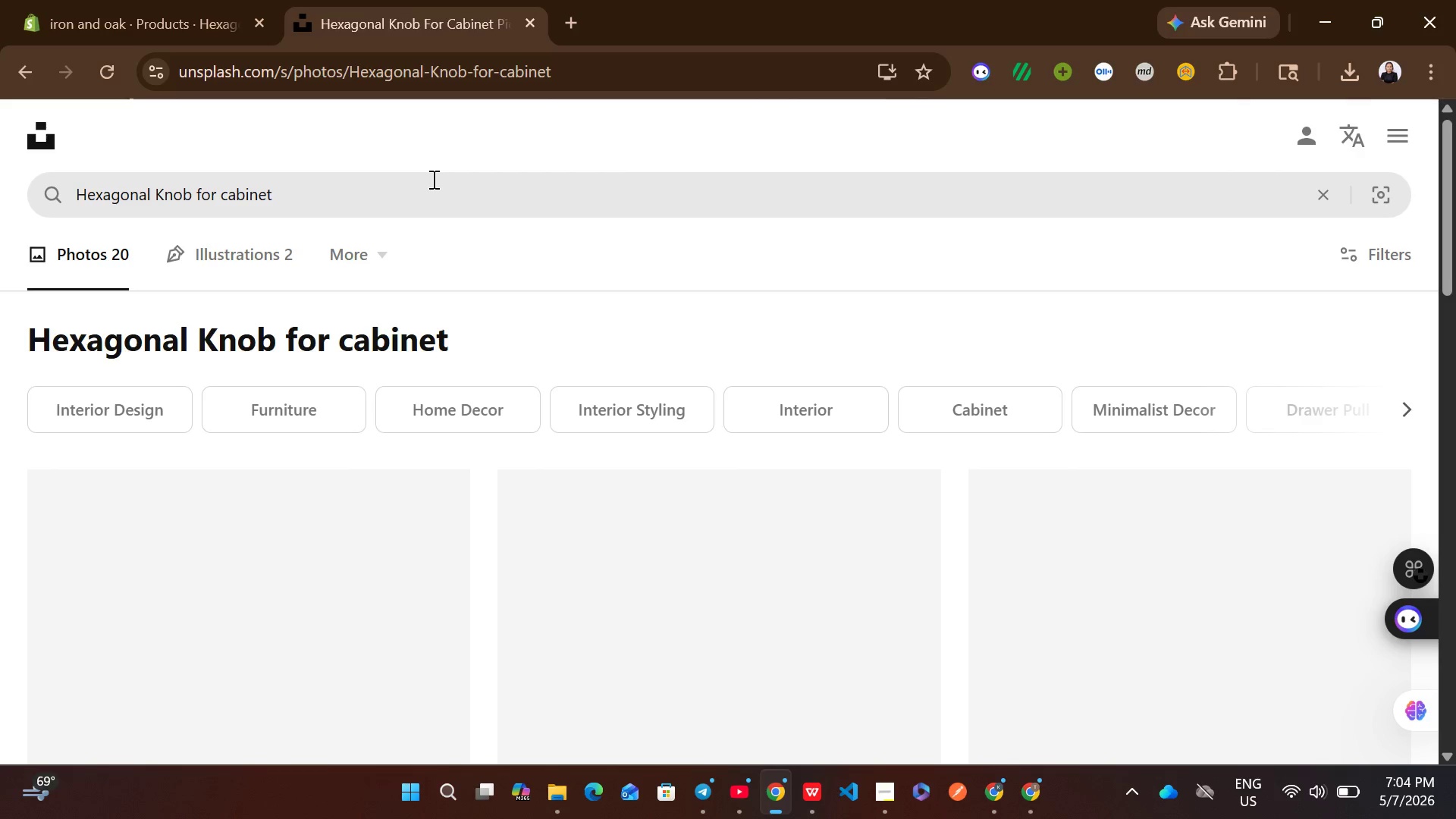 
left_click([894, 618])
 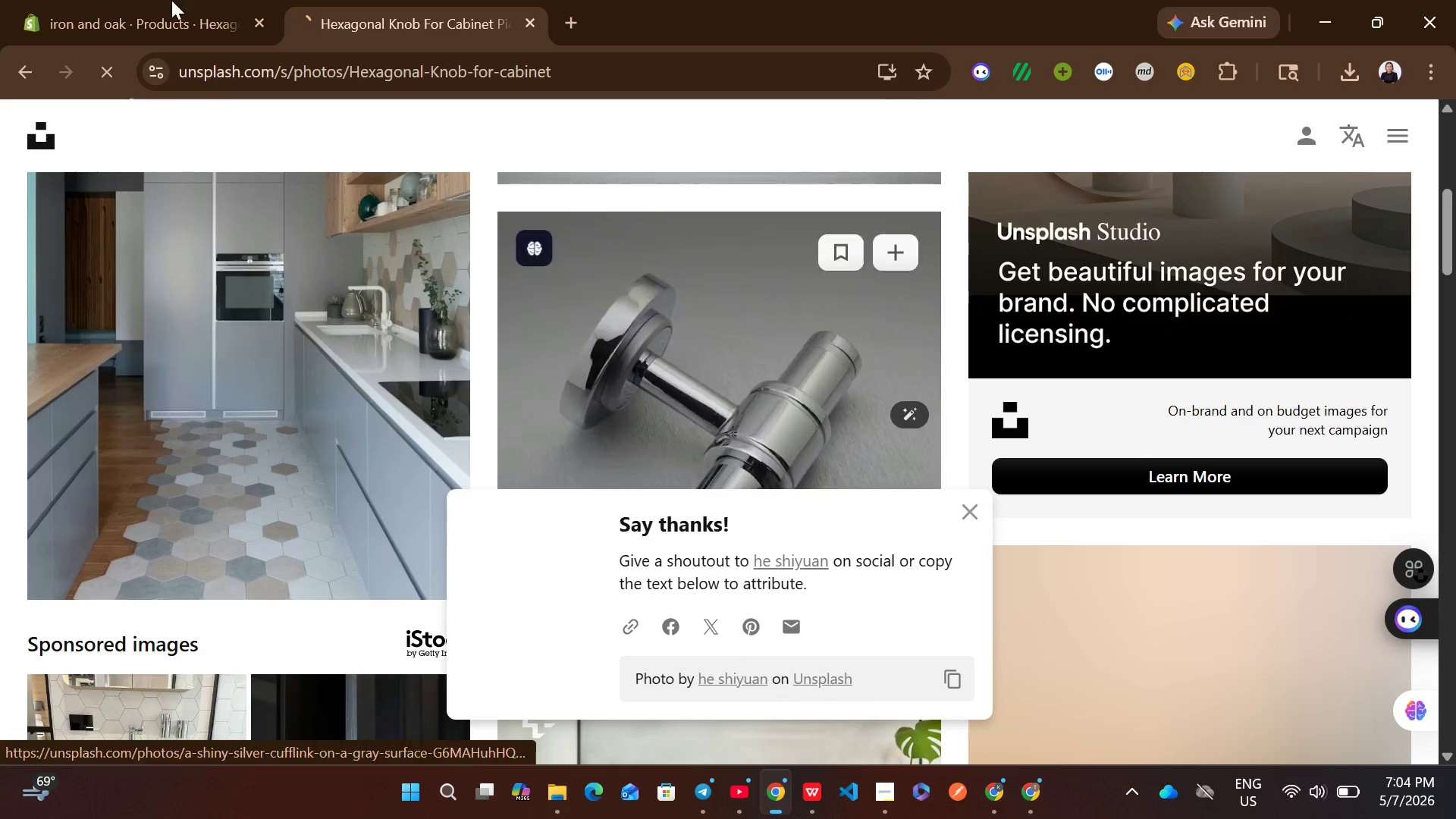 
left_click([171, 0])
 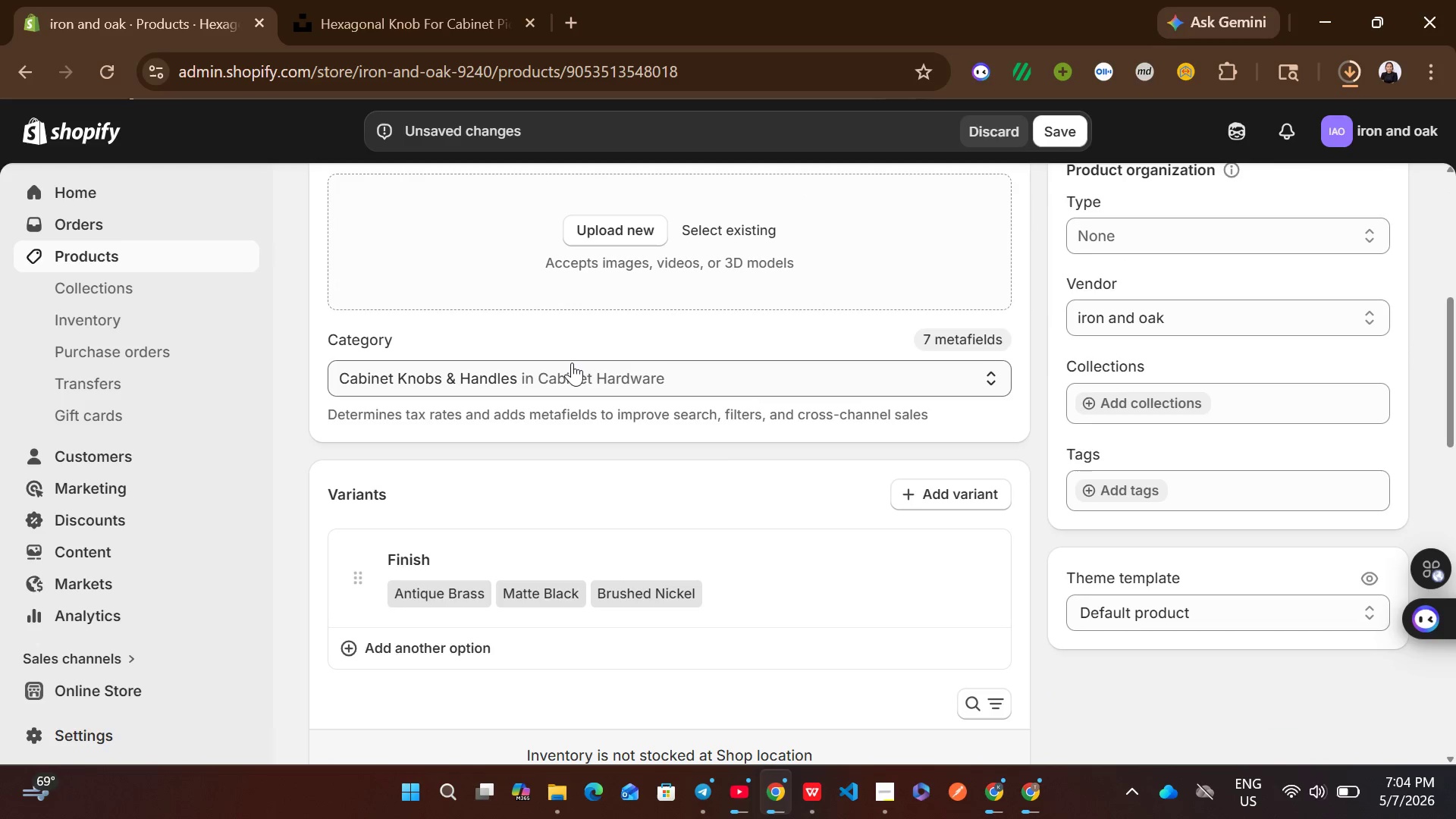 
wait(5.62)
 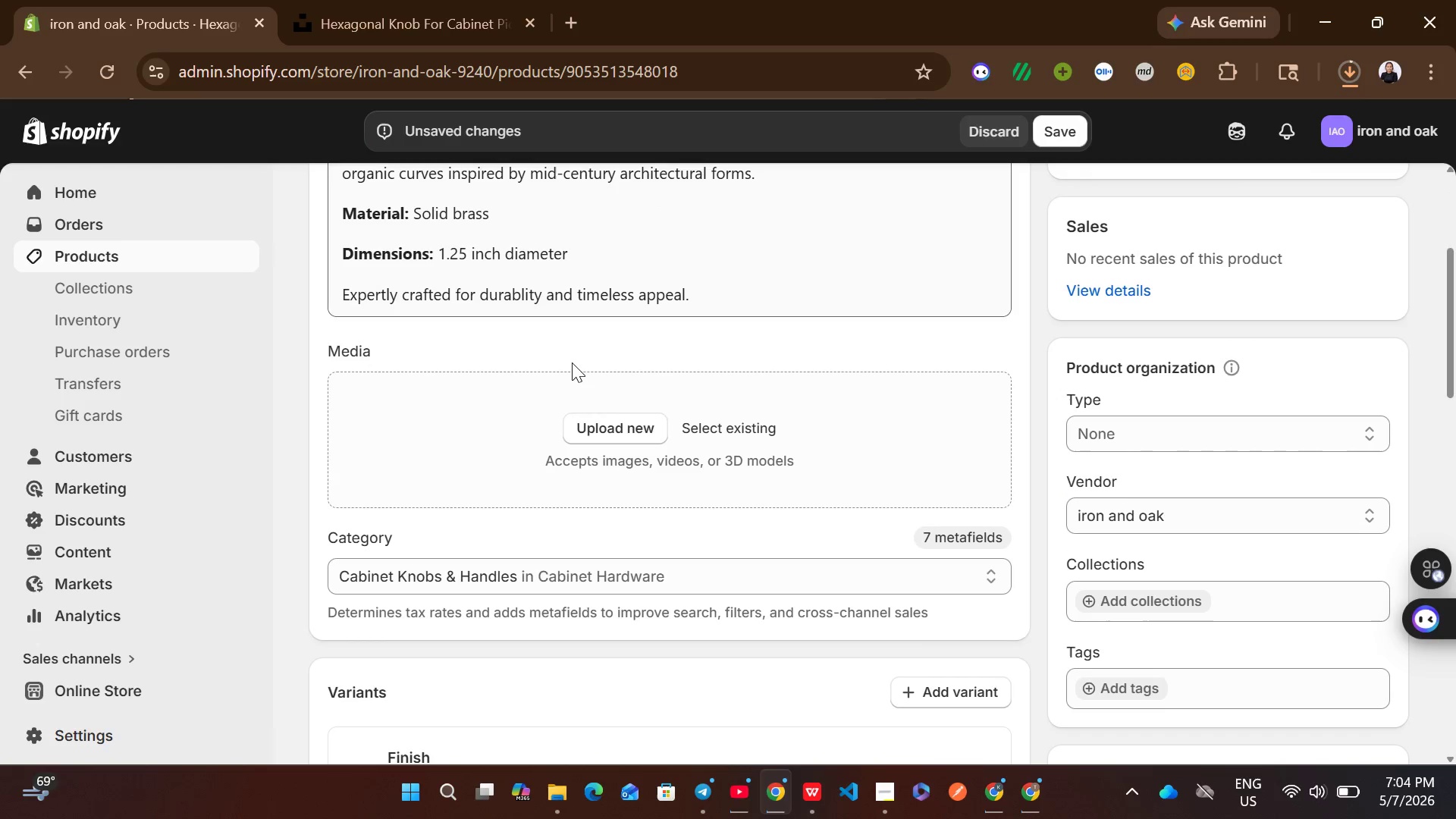 
left_click([879, 780])